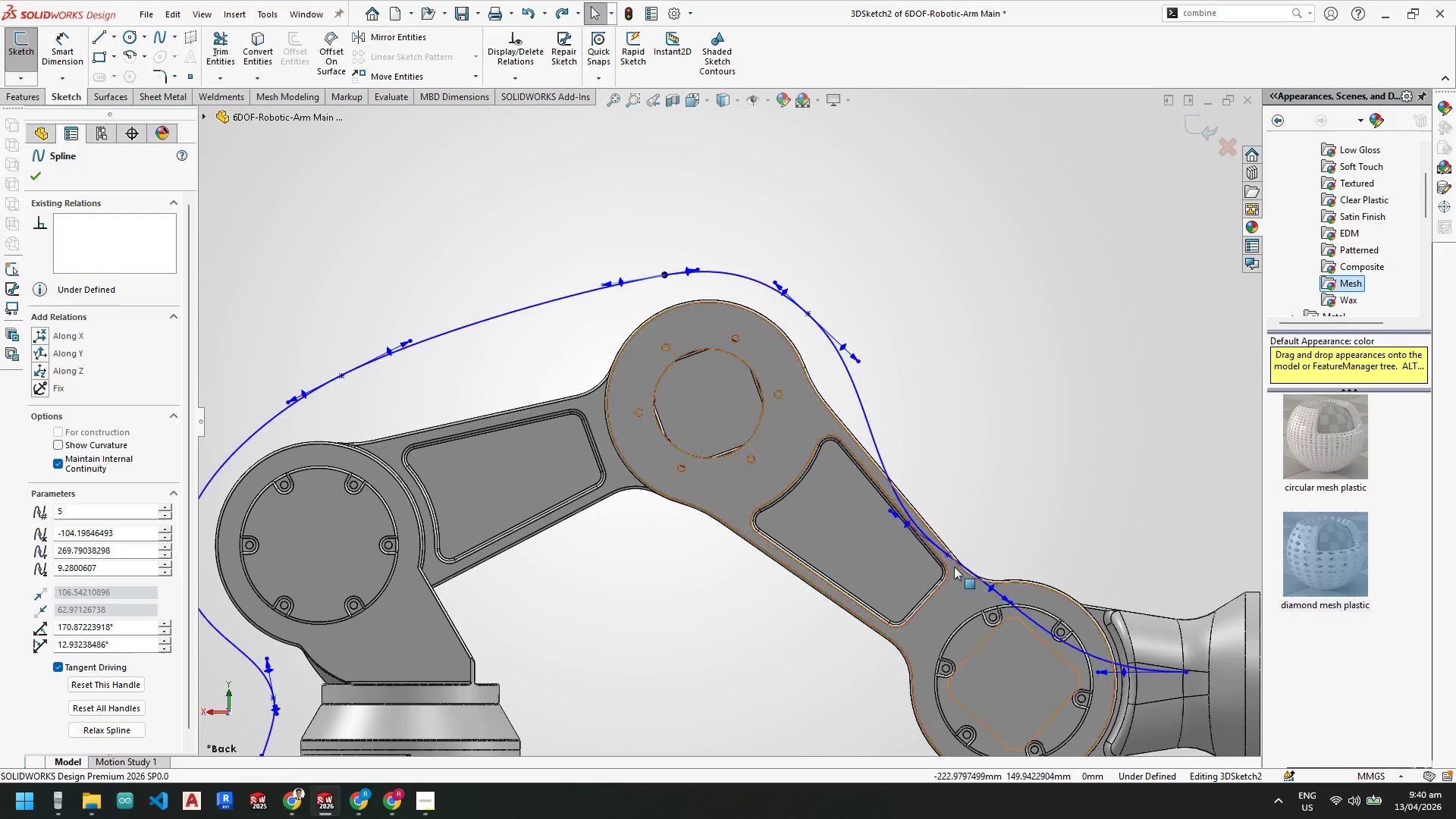 
left_click_drag(start_coordinate=[946, 555], to_coordinate=[952, 524])
 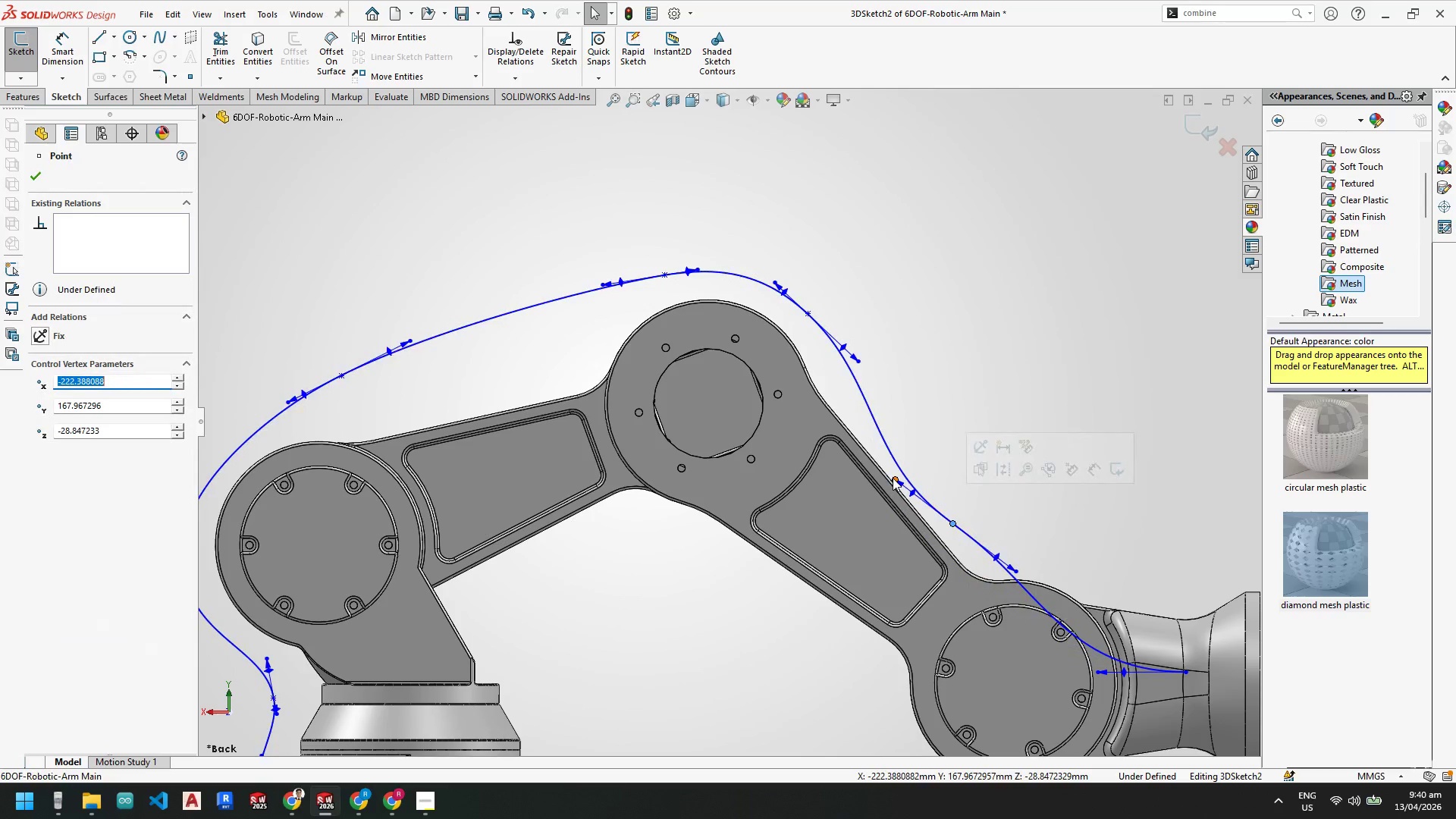 
left_click_drag(start_coordinate=[893, 478], to_coordinate=[904, 466])
 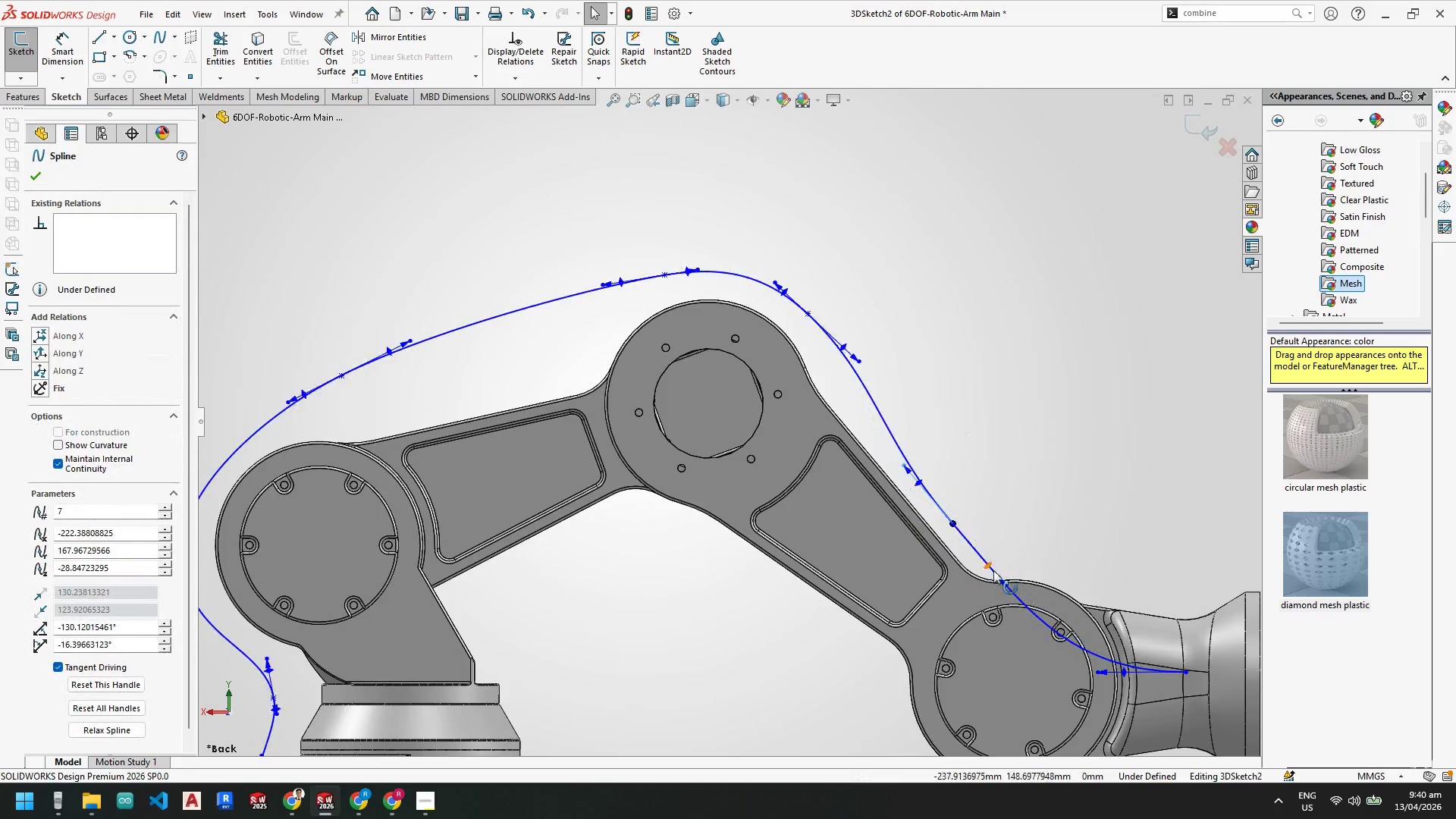 
scroll: coordinate [1017, 549], scroll_direction: none, amount: 0.0
 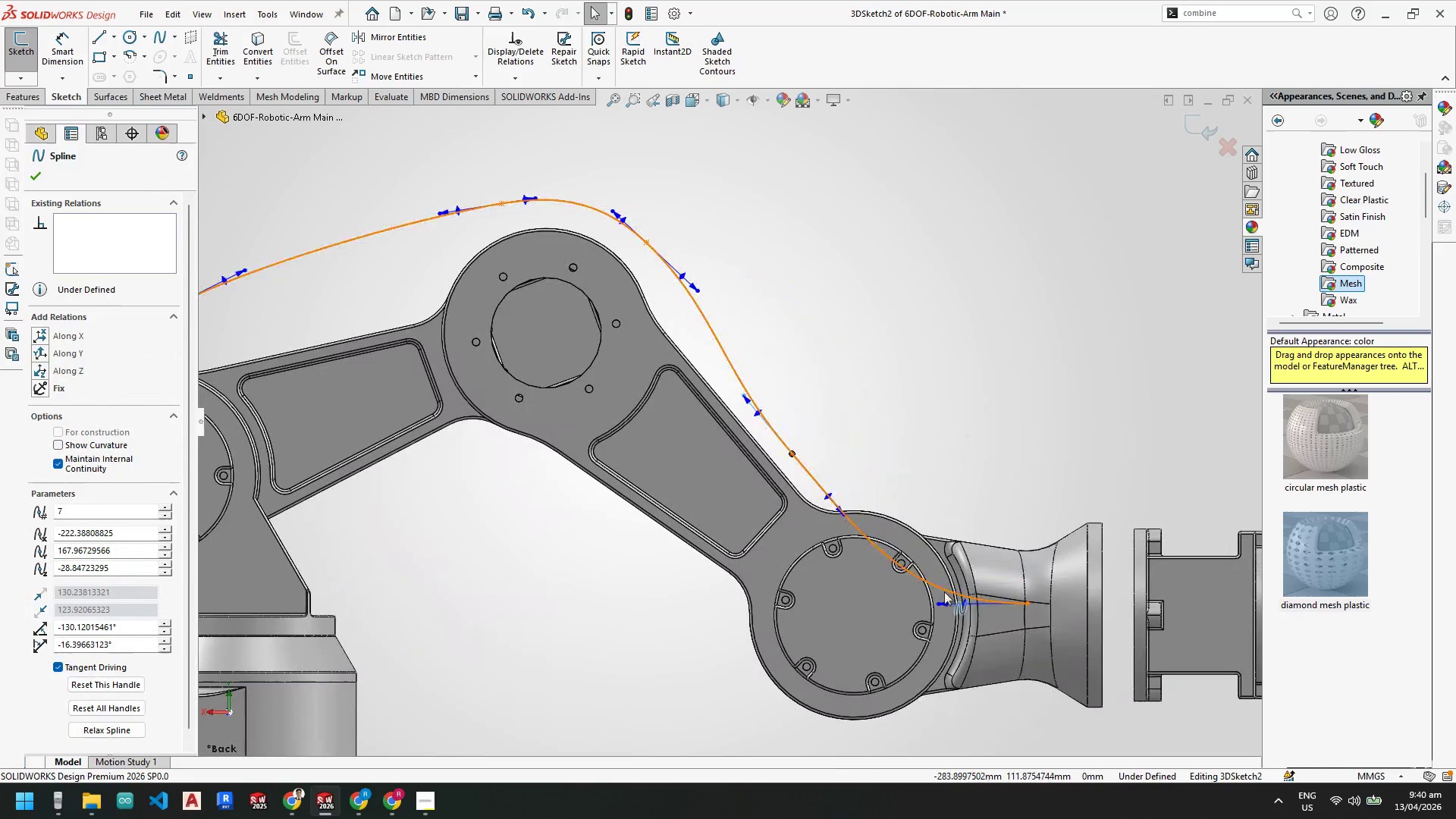 
scroll: coordinate [952, 589], scroll_direction: up, amount: 1.0
 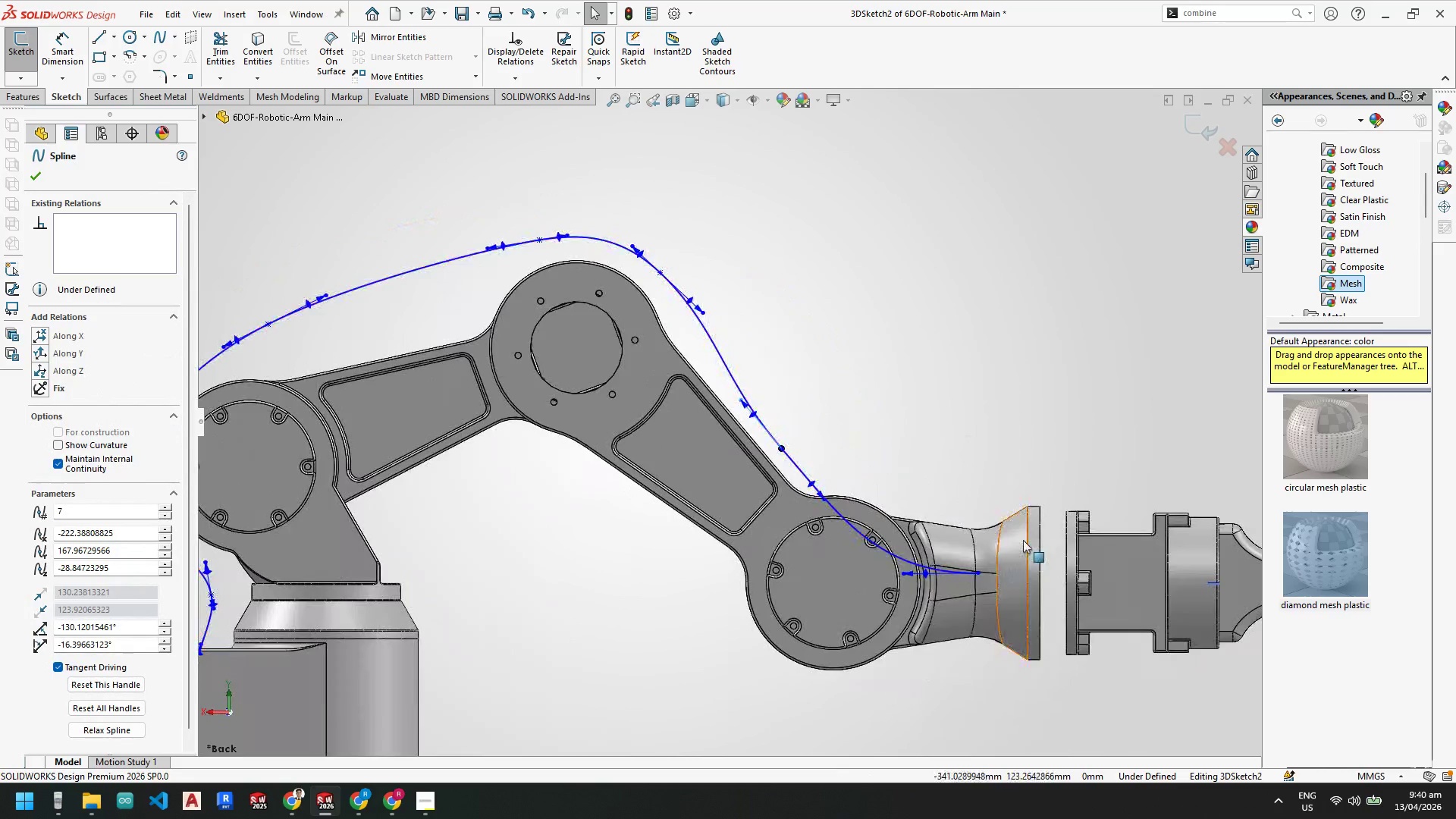 
scroll: coordinate [924, 532], scroll_direction: down, amount: 1.0
 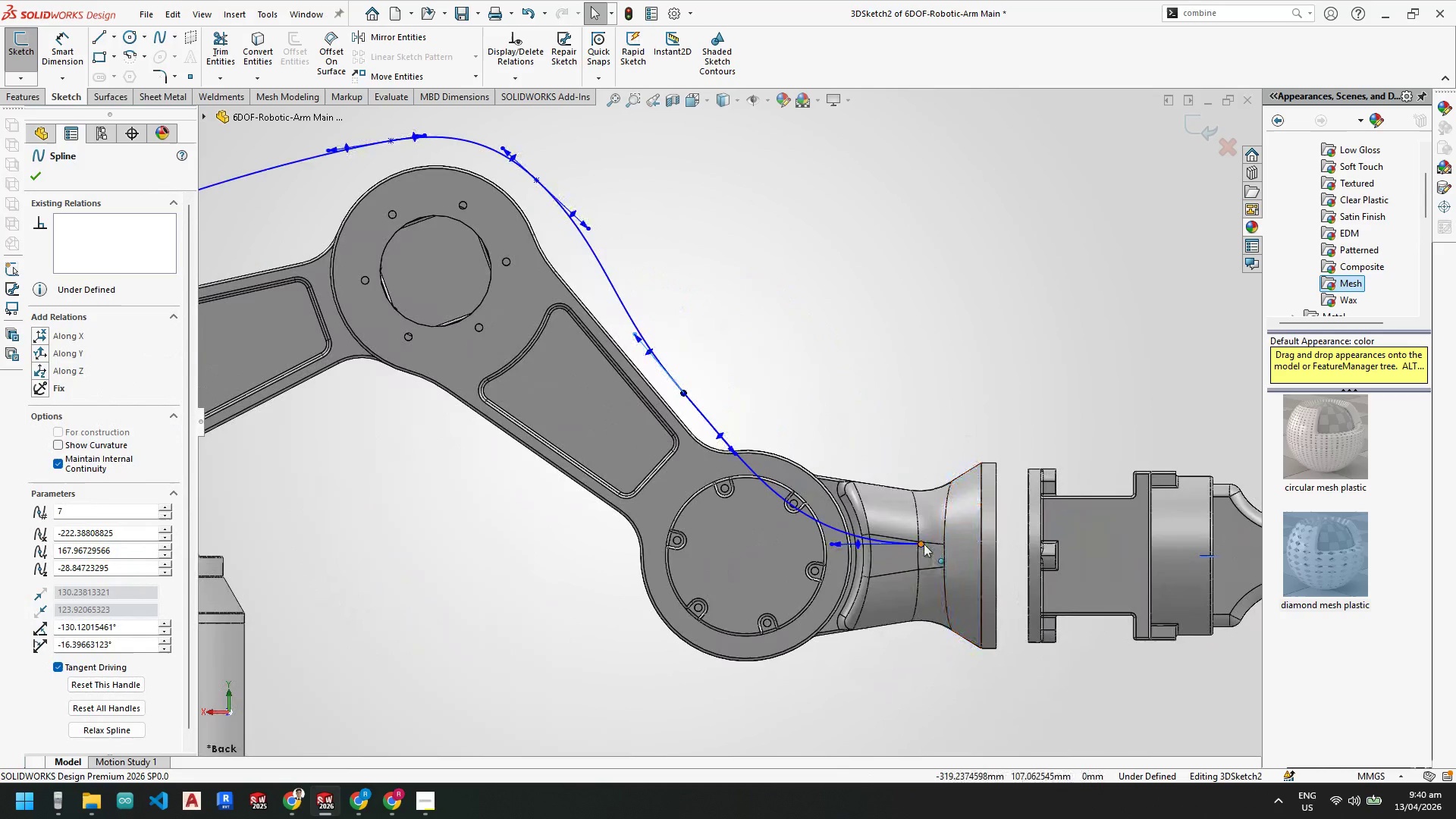 
left_click_drag(start_coordinate=[924, 544], to_coordinate=[1021, 559])
 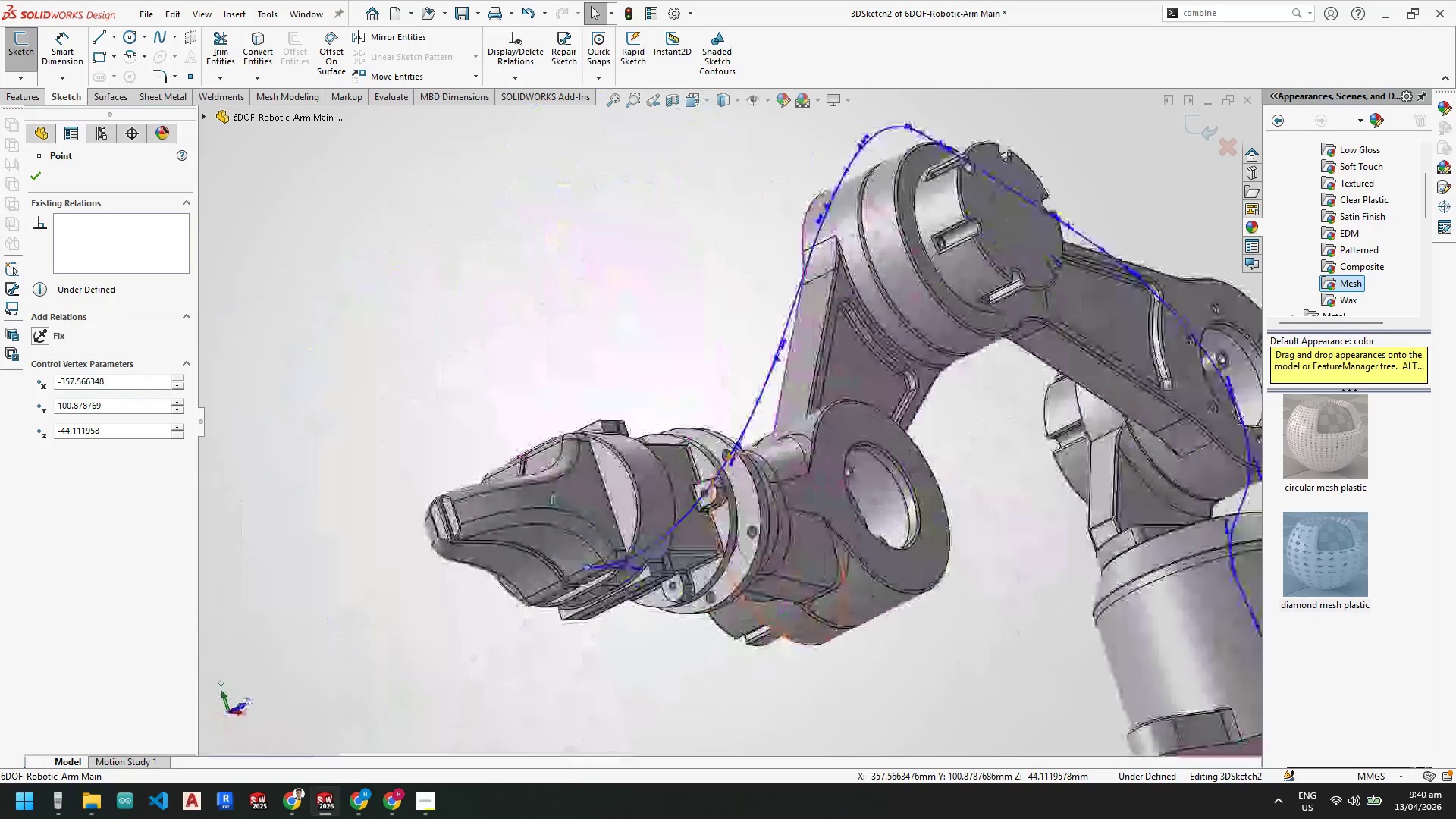 
wait(5.83)
 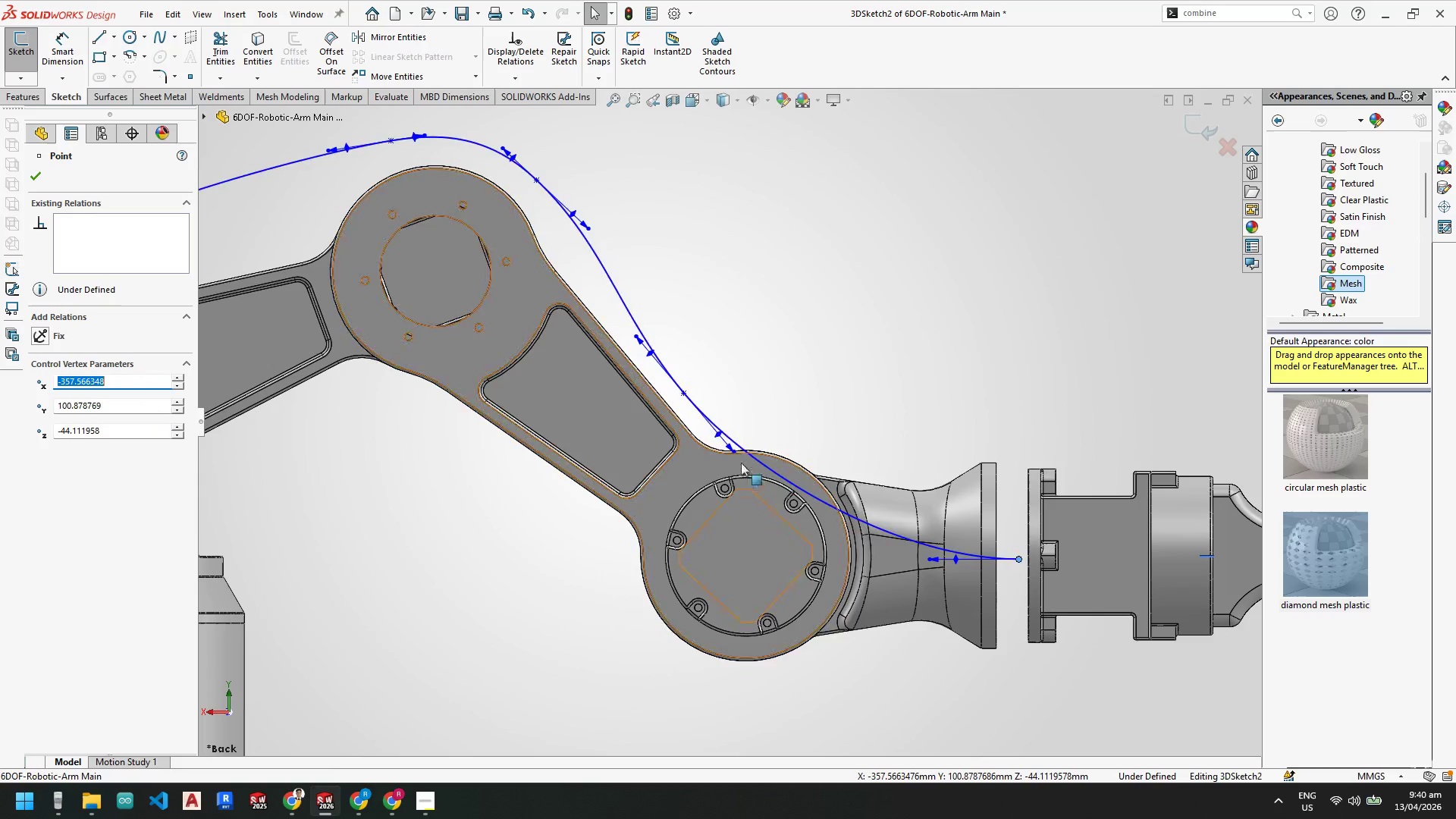 
key(Space)
 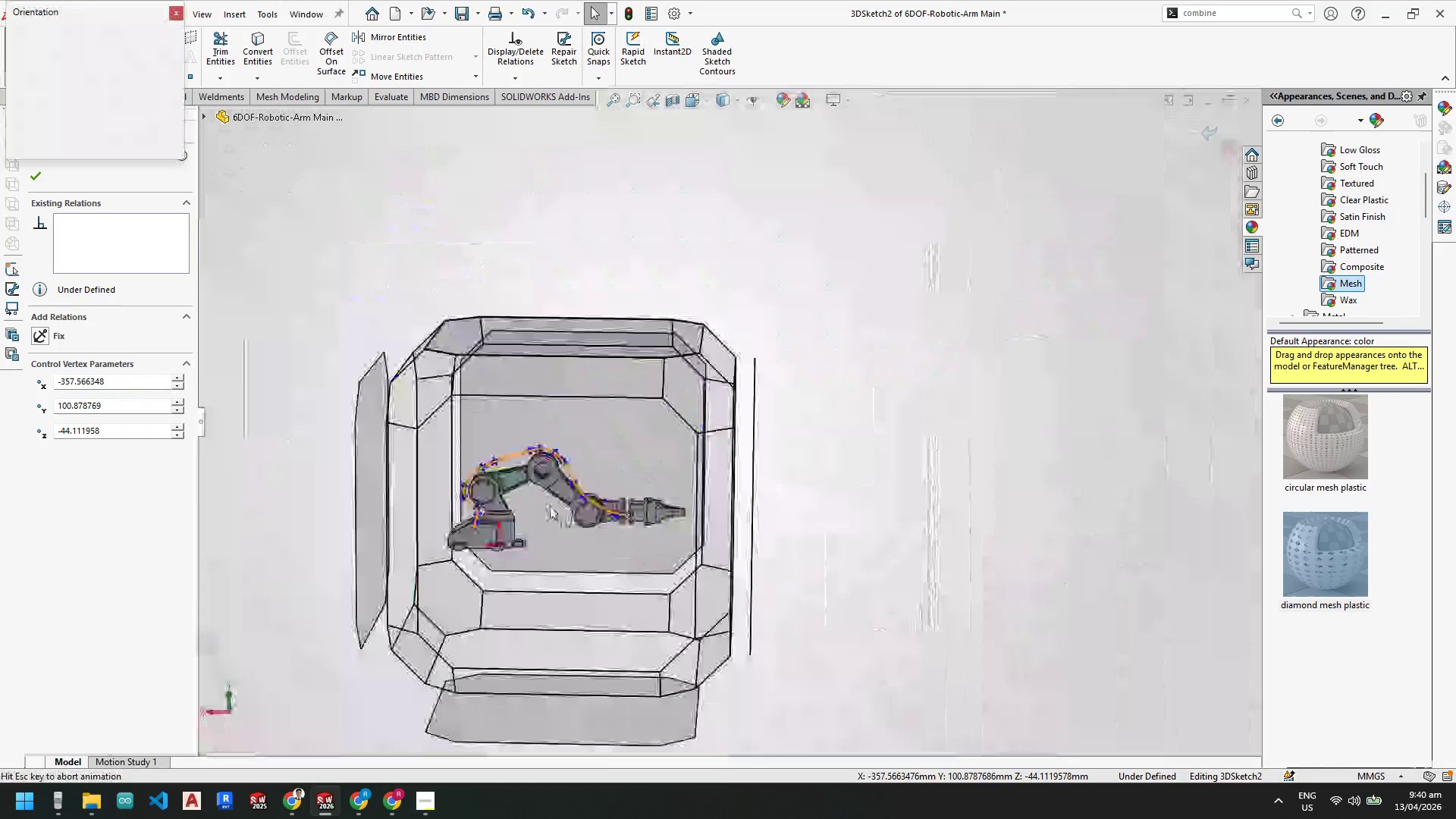 
left_click([550, 506])
 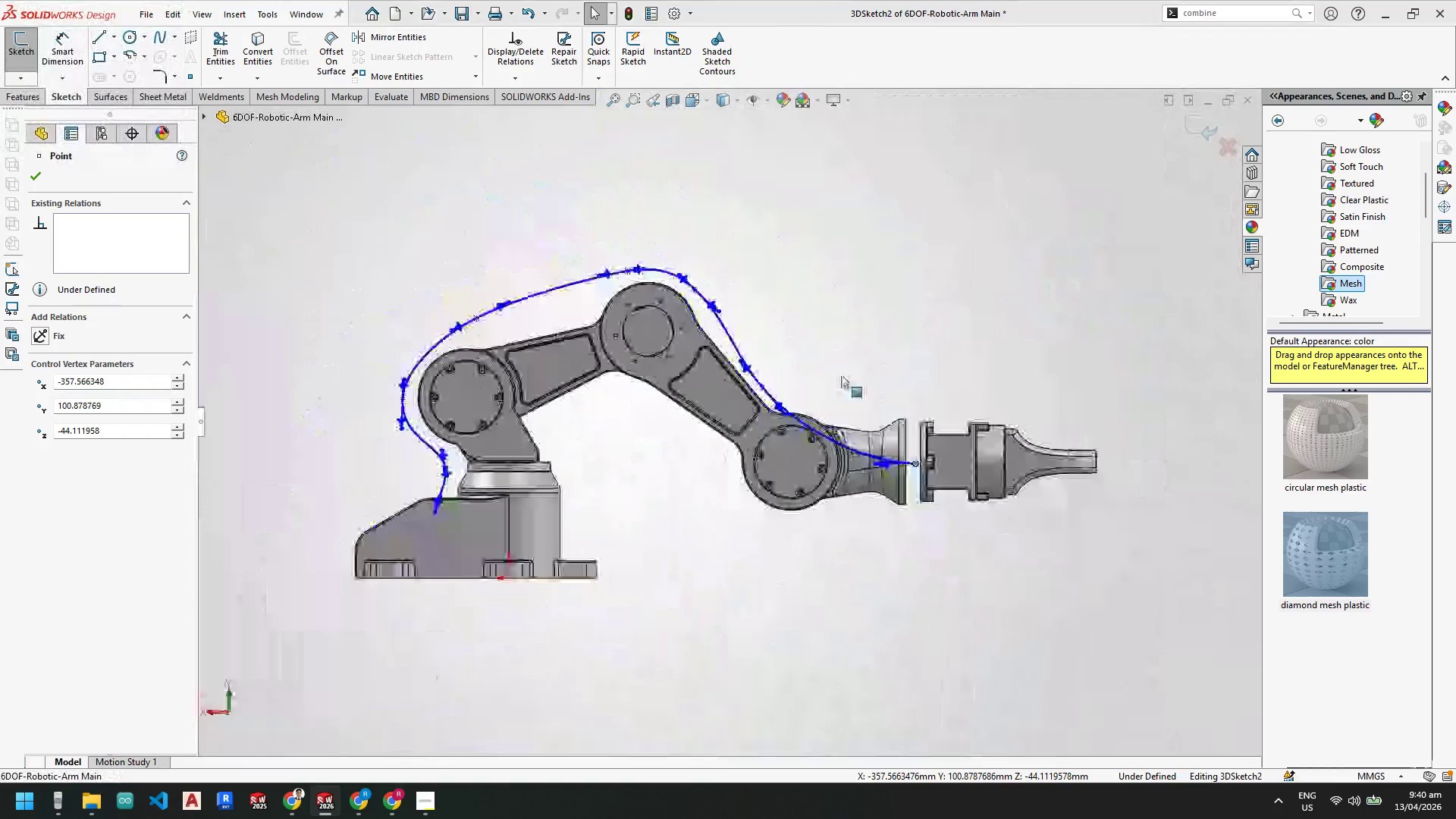 
scroll: coordinate [788, 362], scroll_direction: down, amount: 3.0
 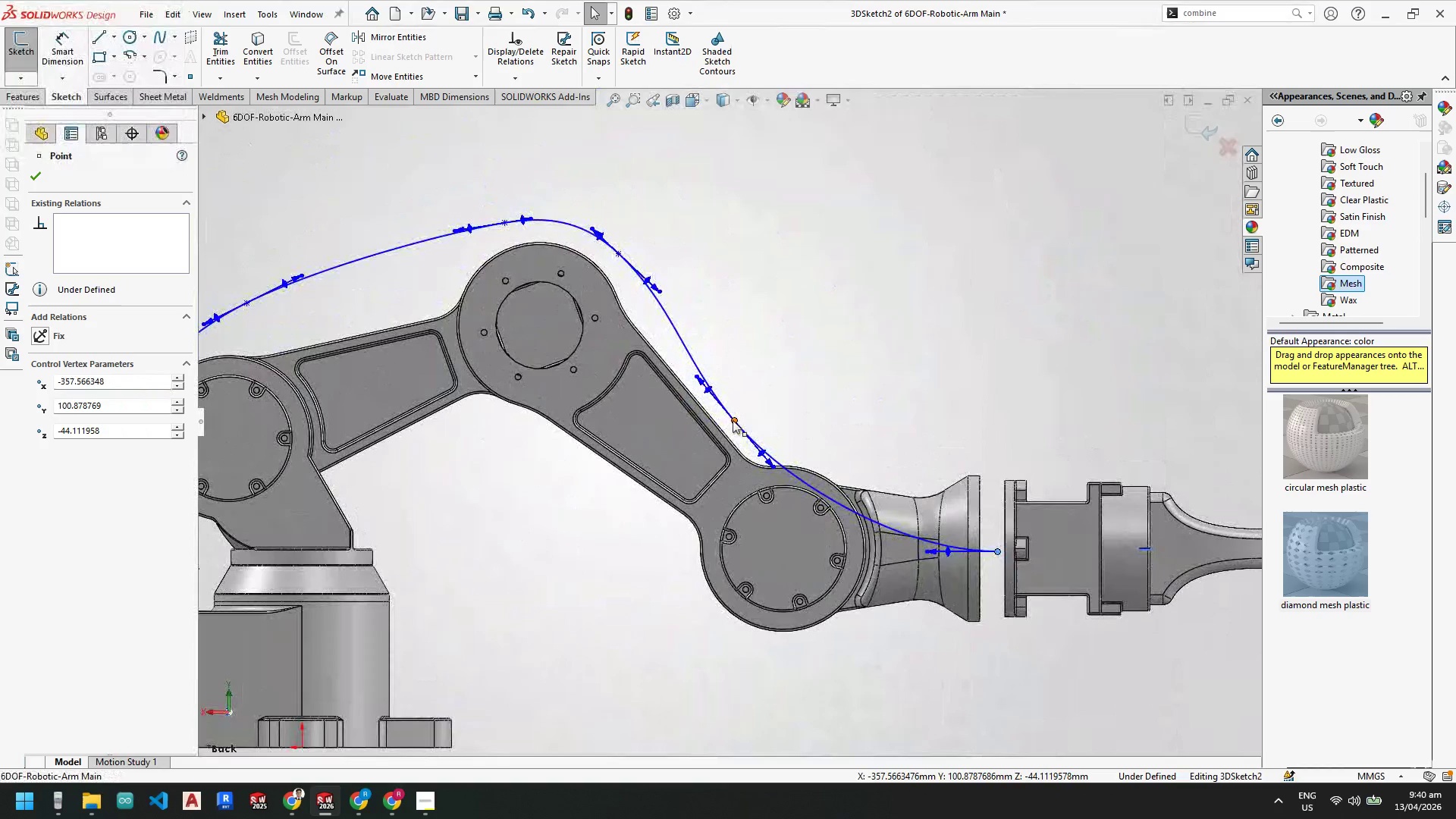 
left_click_drag(start_coordinate=[733, 420], to_coordinate=[758, 416])
 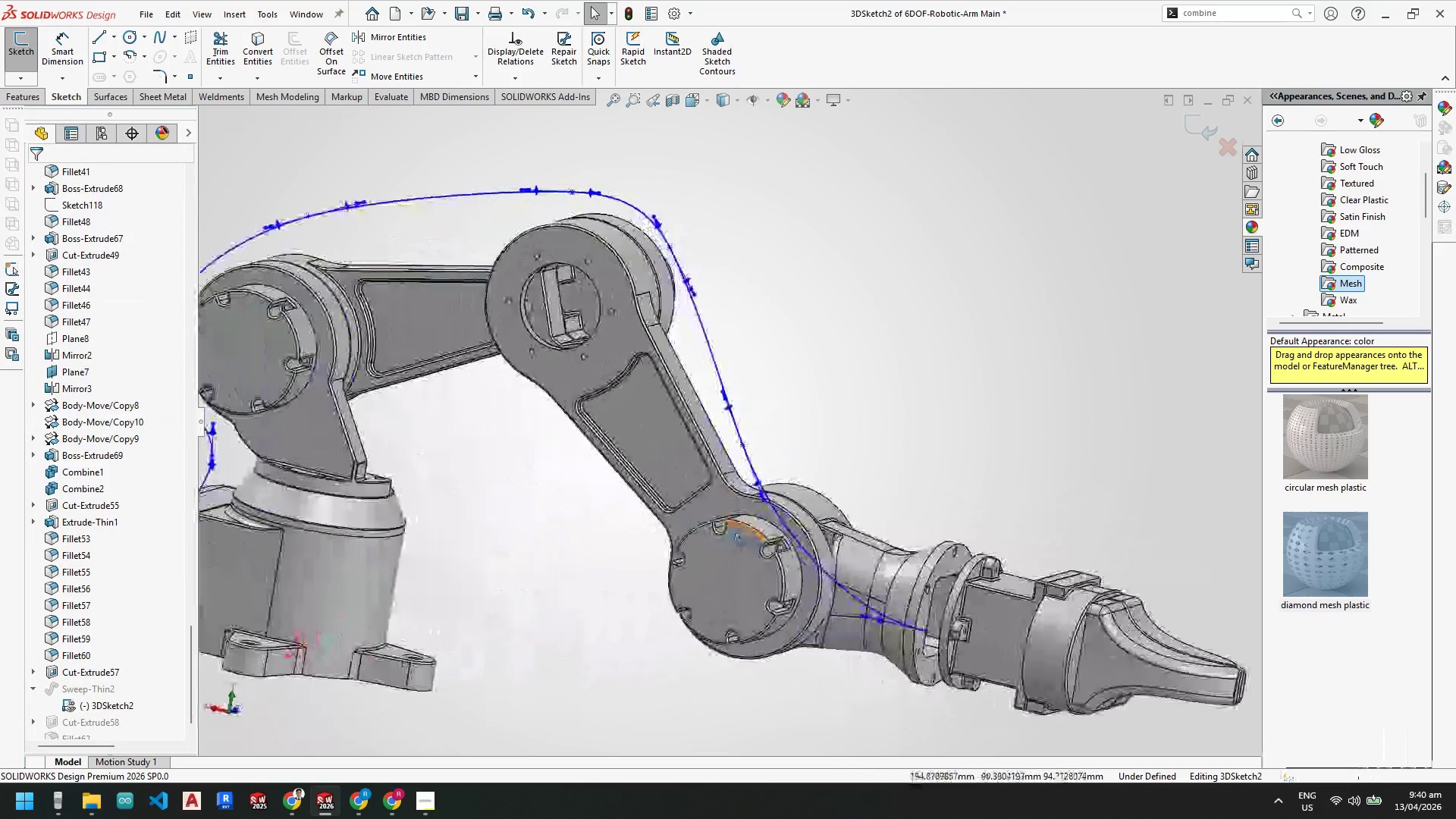 
key(Space)
 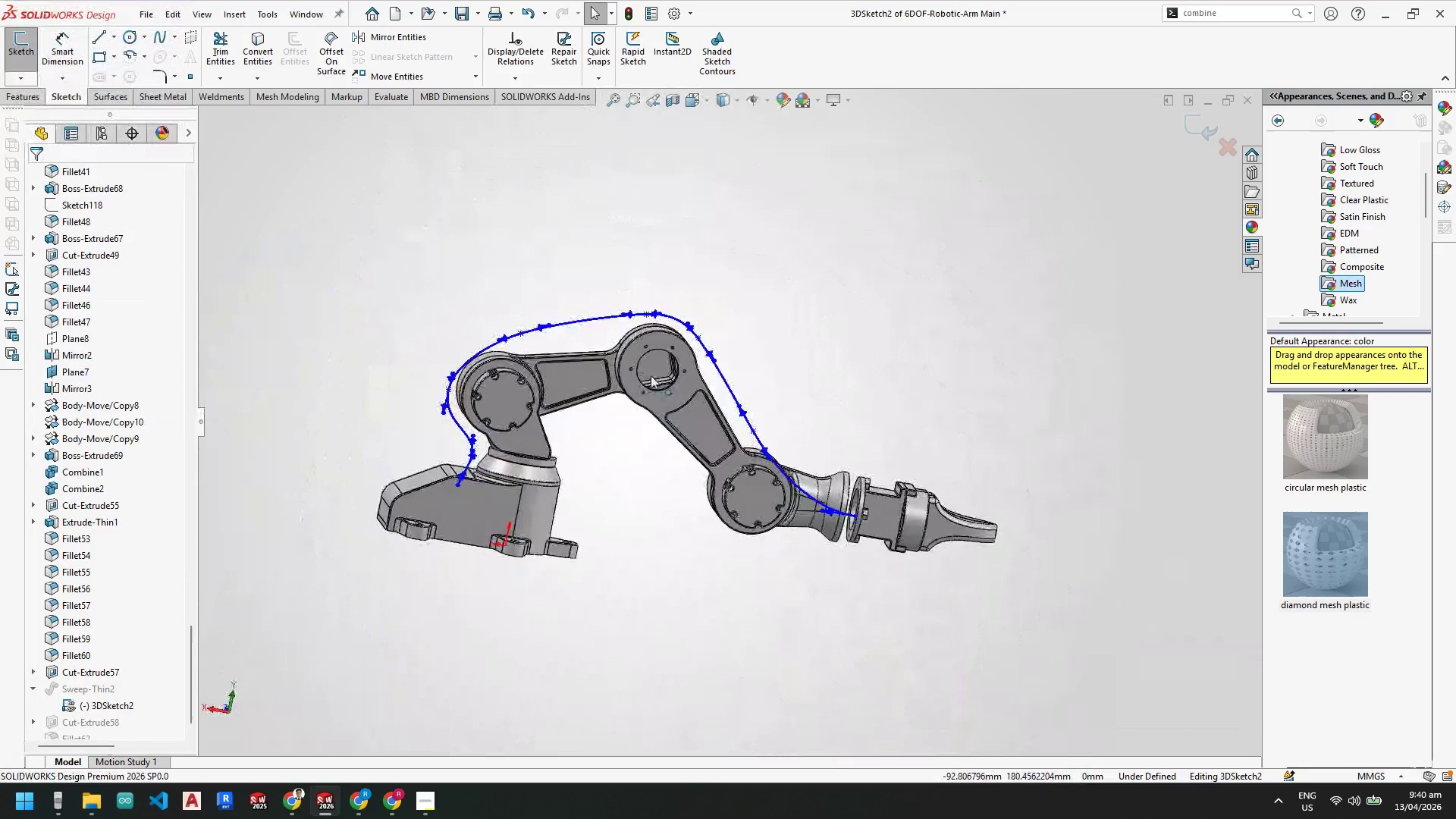 
scroll: coordinate [705, 532], scroll_direction: up, amount: 4.0
 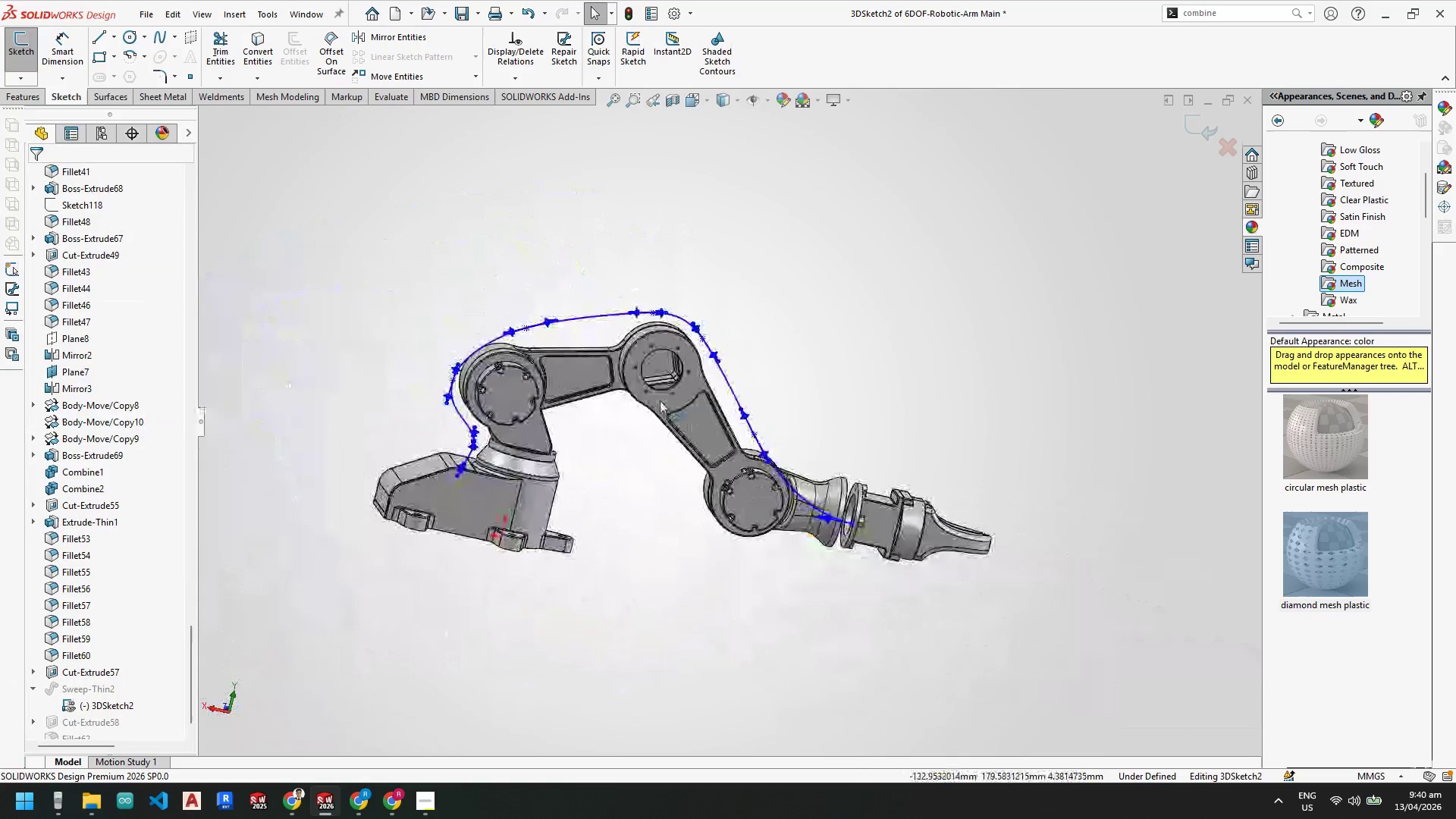 
scroll: coordinate [529, 341], scroll_direction: down, amount: 2.0
 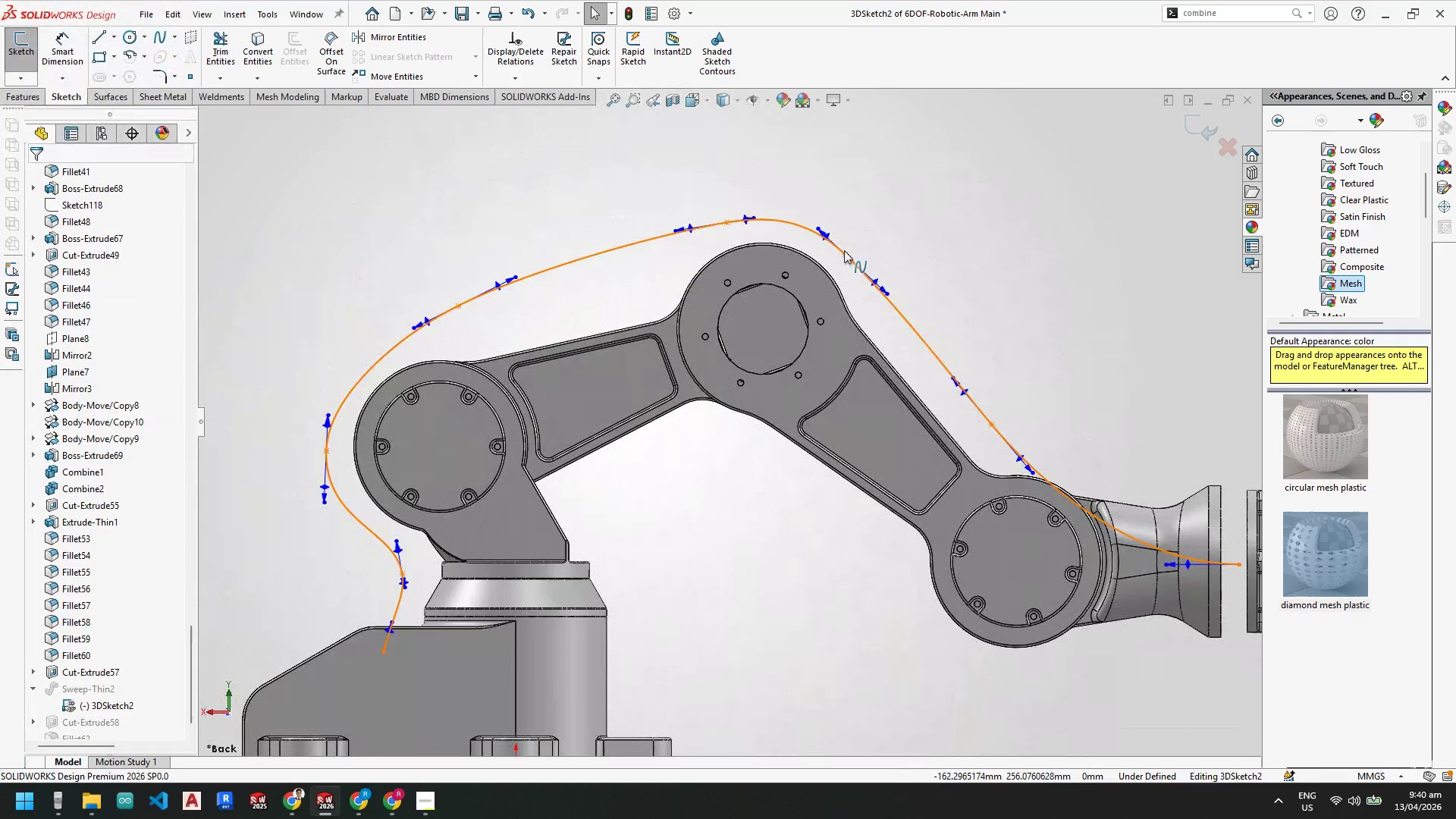 
left_click_drag(start_coordinate=[846, 252], to_coordinate=[862, 257])
 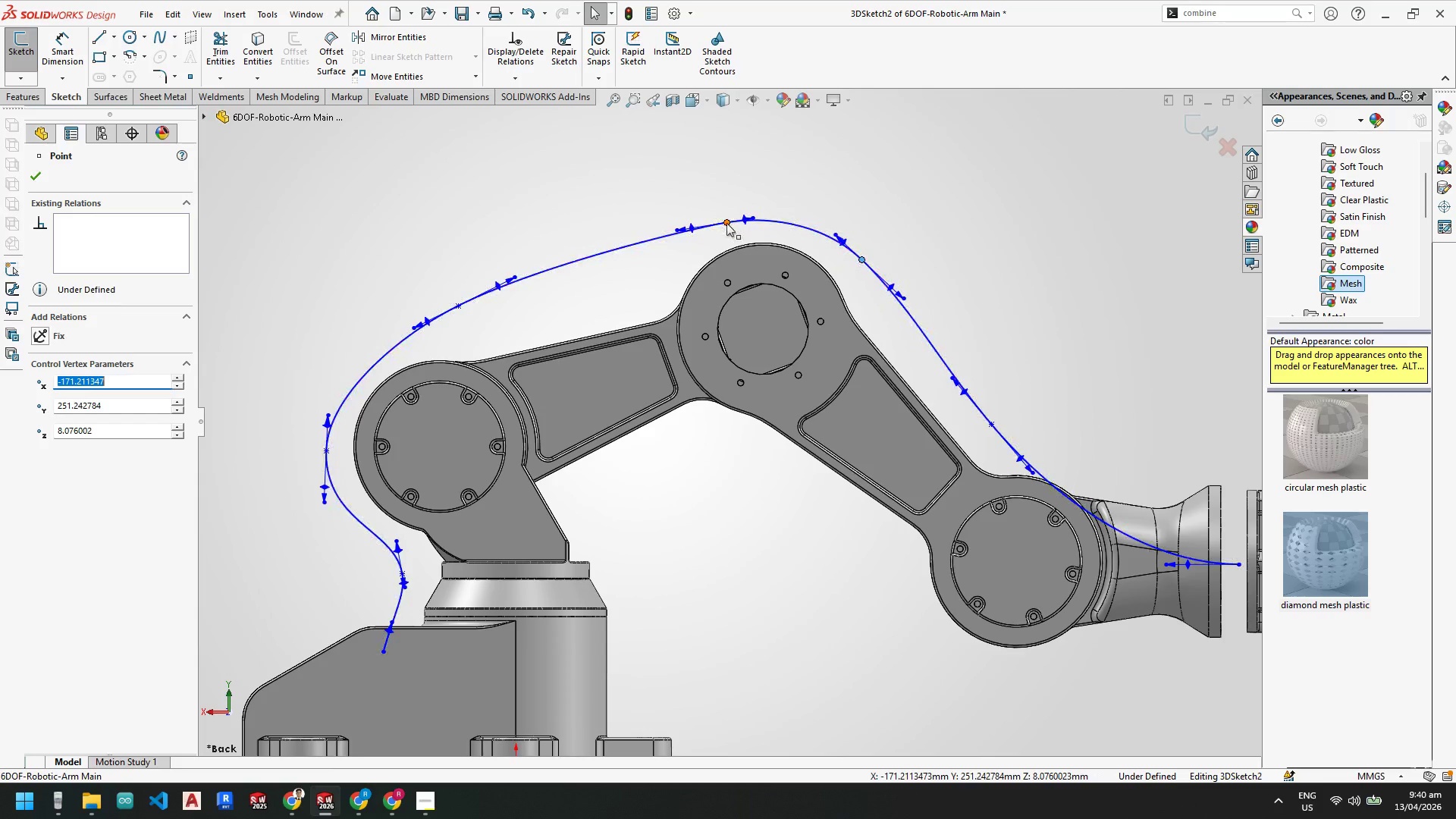 
left_click_drag(start_coordinate=[726, 222], to_coordinate=[721, 215])
 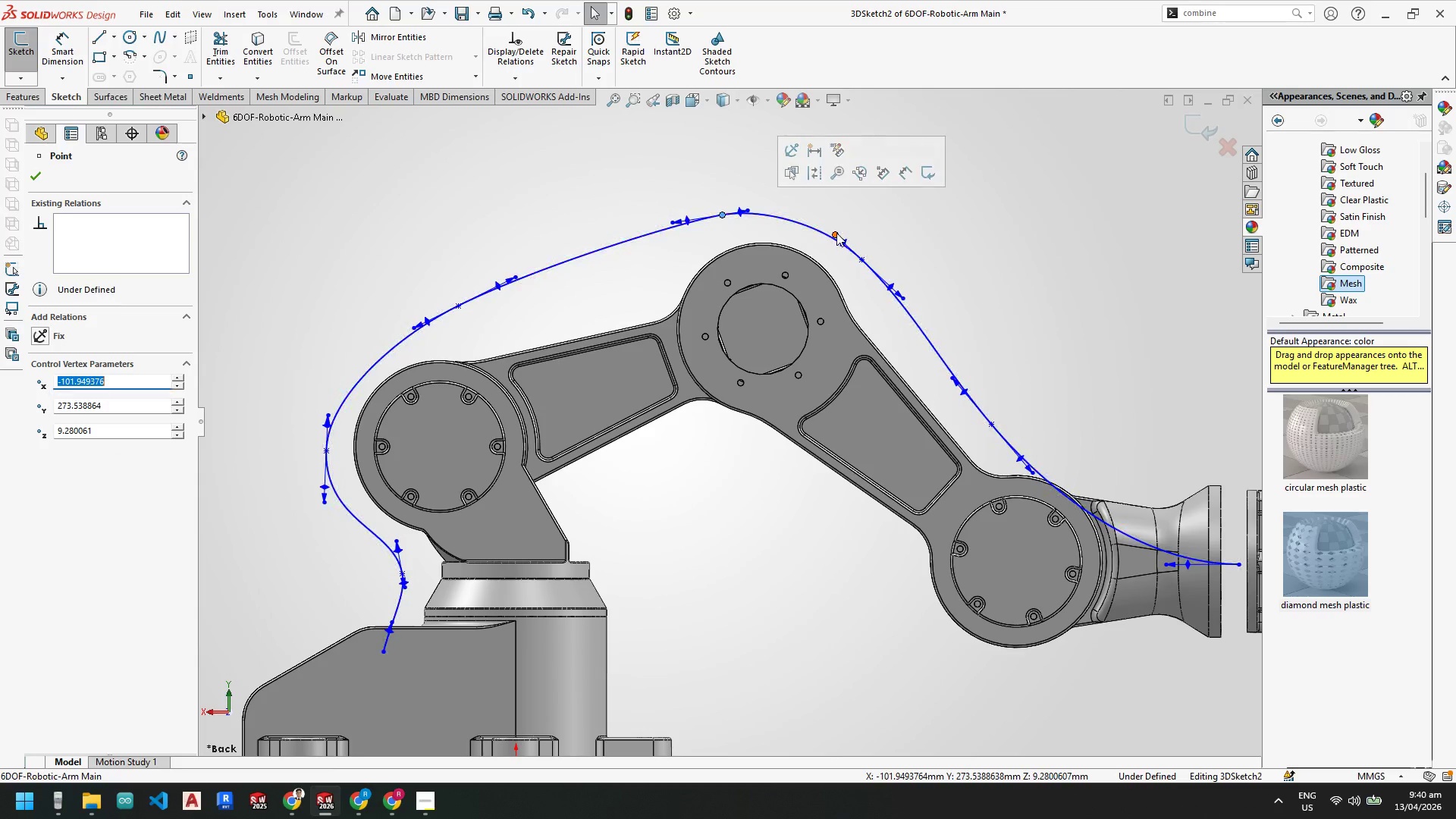 
left_click_drag(start_coordinate=[836, 233], to_coordinate=[833, 226])
 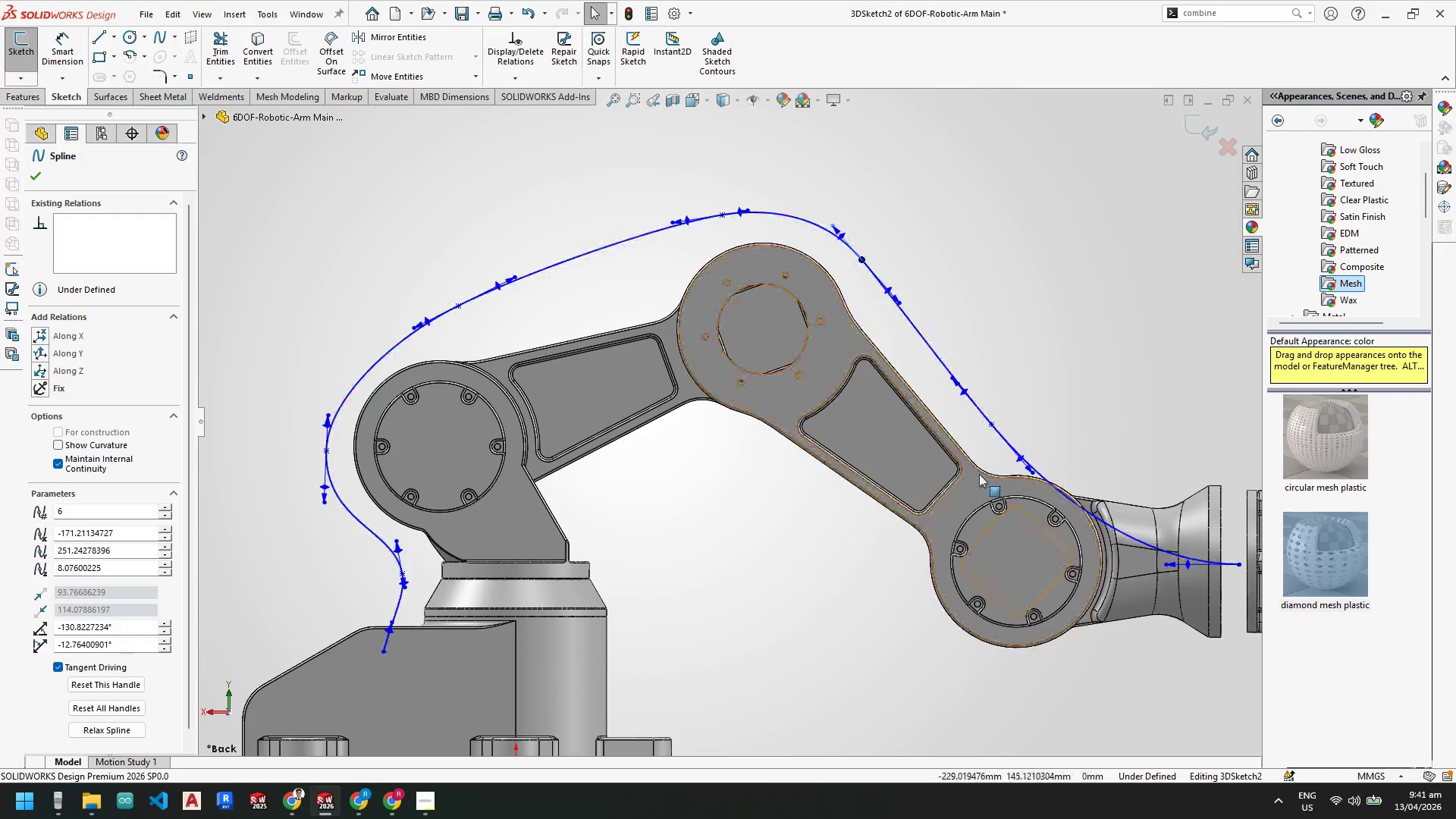 
left_click([973, 372])
 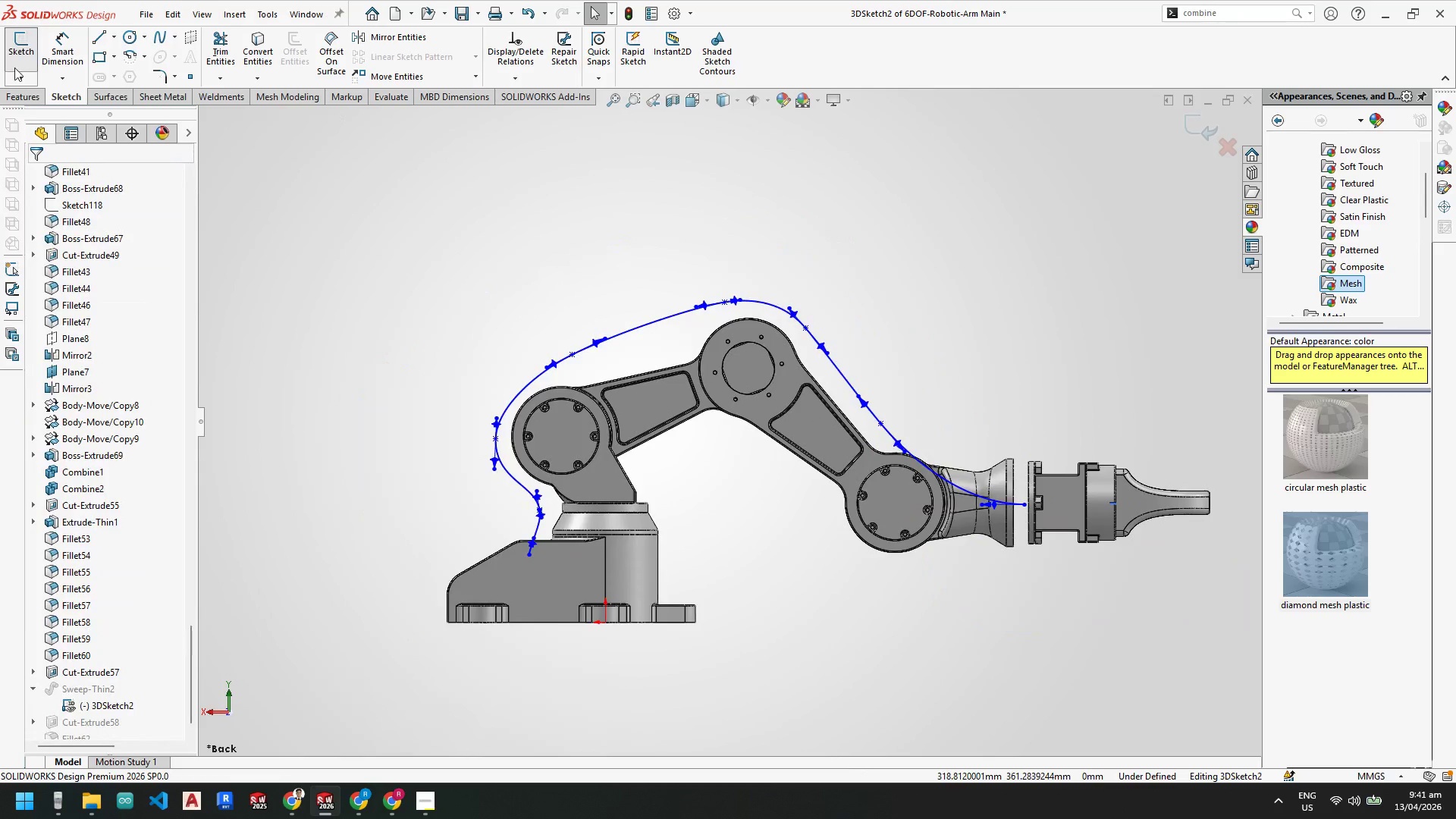 
scroll: coordinate [981, 466], scroll_direction: up, amount: 3.0
 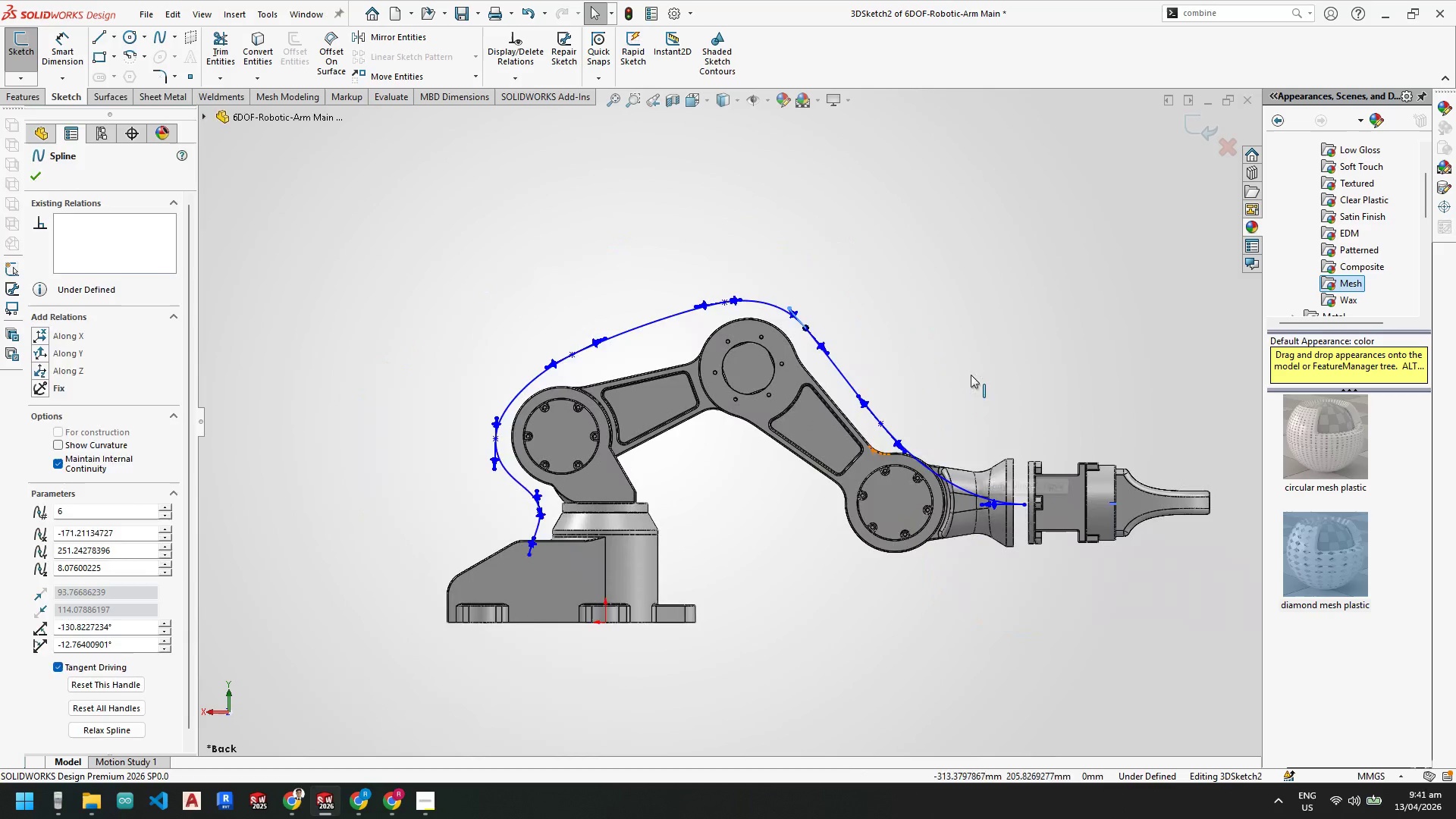 
double_click([17, 77])
 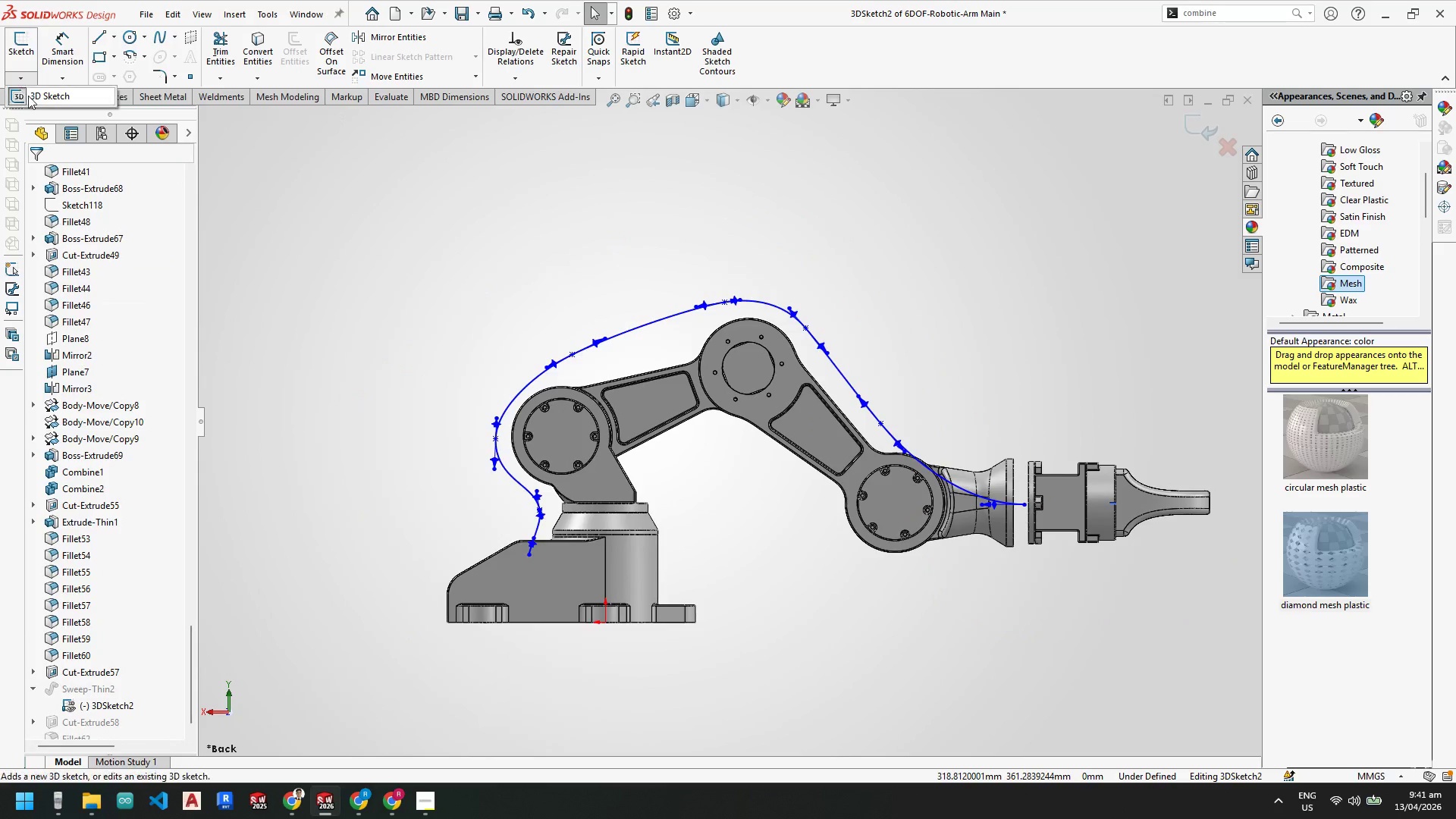 
triple_click([28, 96])
 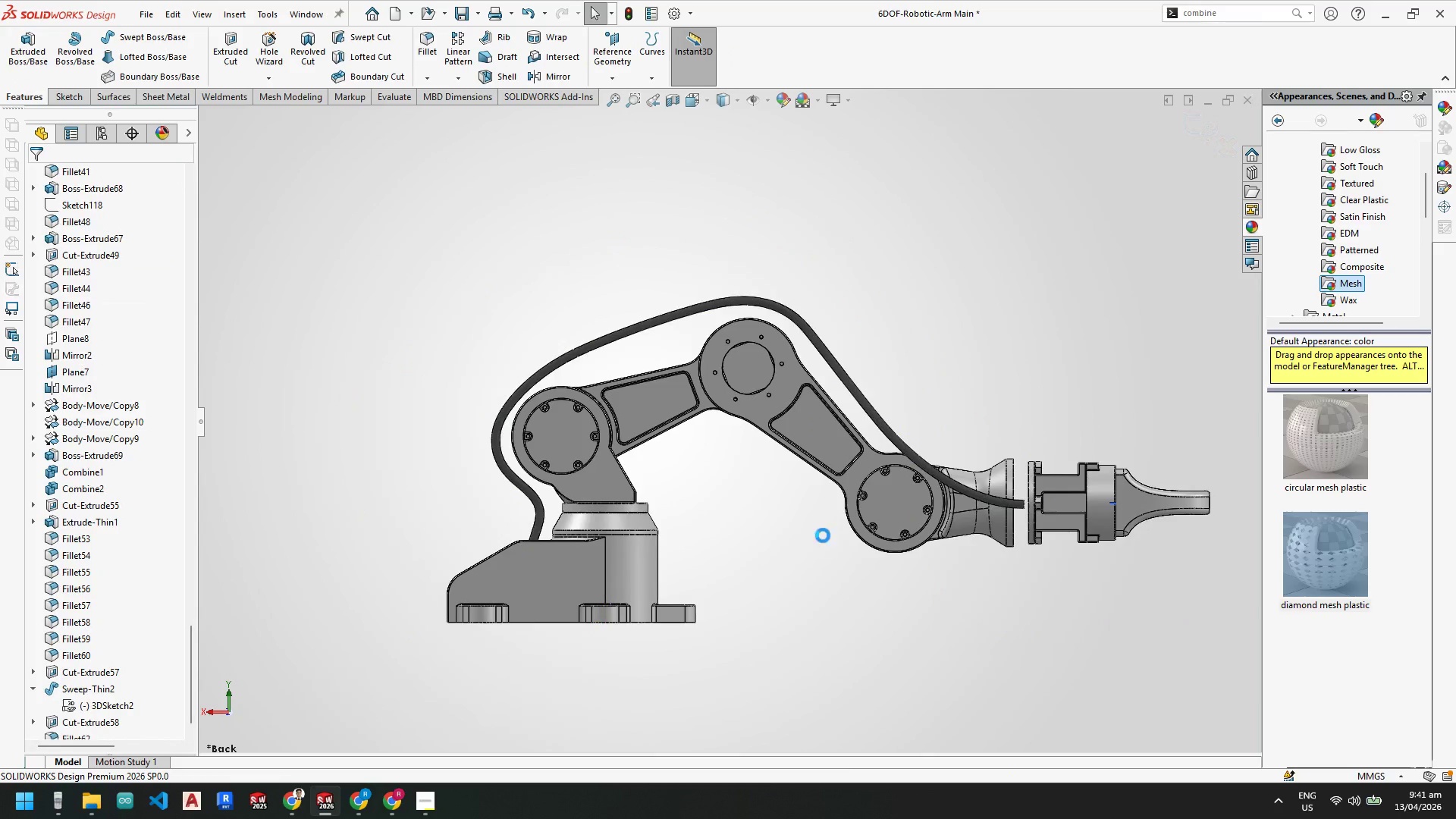 
scroll: coordinate [790, 519], scroll_direction: up, amount: 5.0
 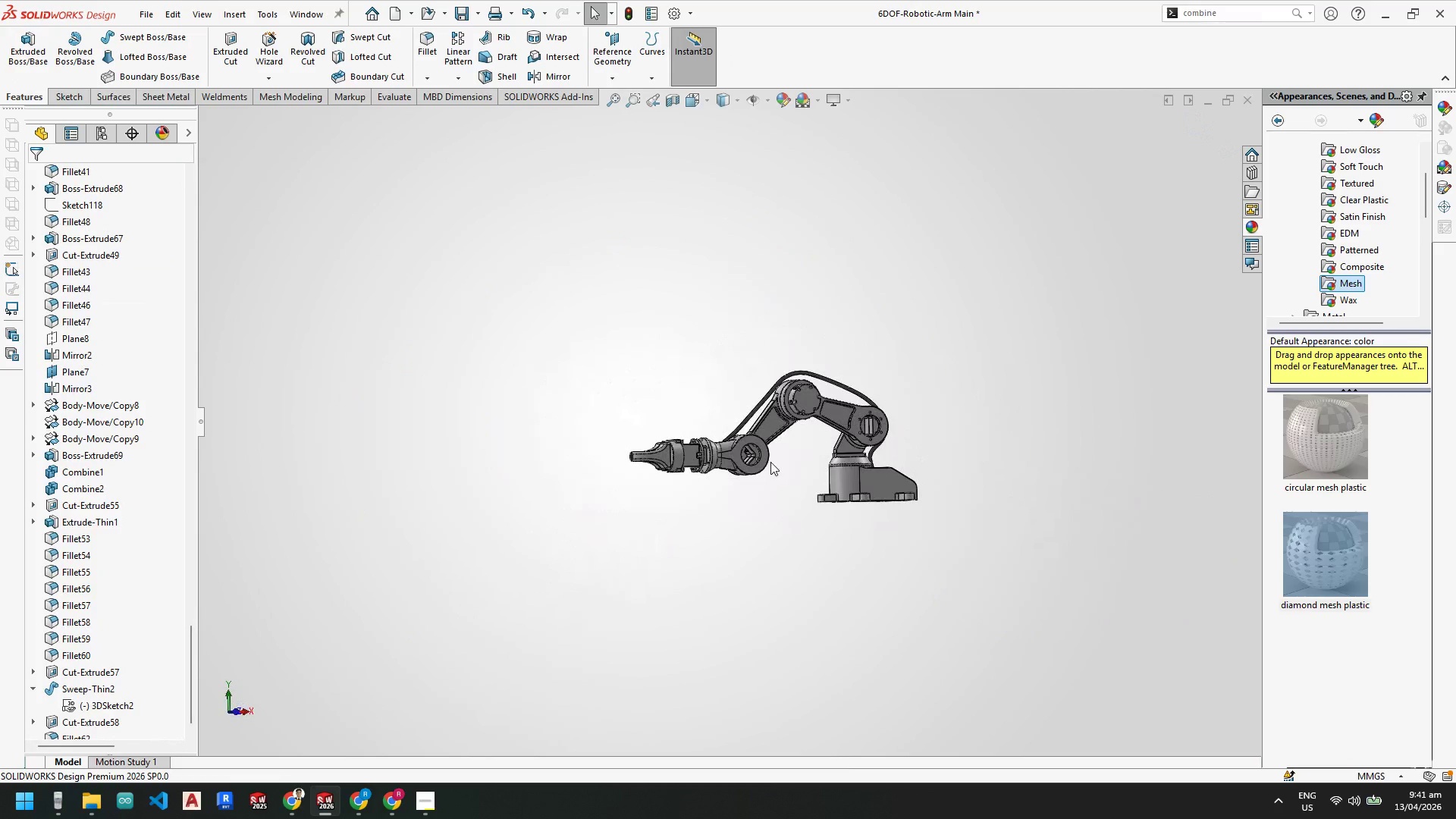 
scroll: coordinate [604, 381], scroll_direction: down, amount: 10.0
 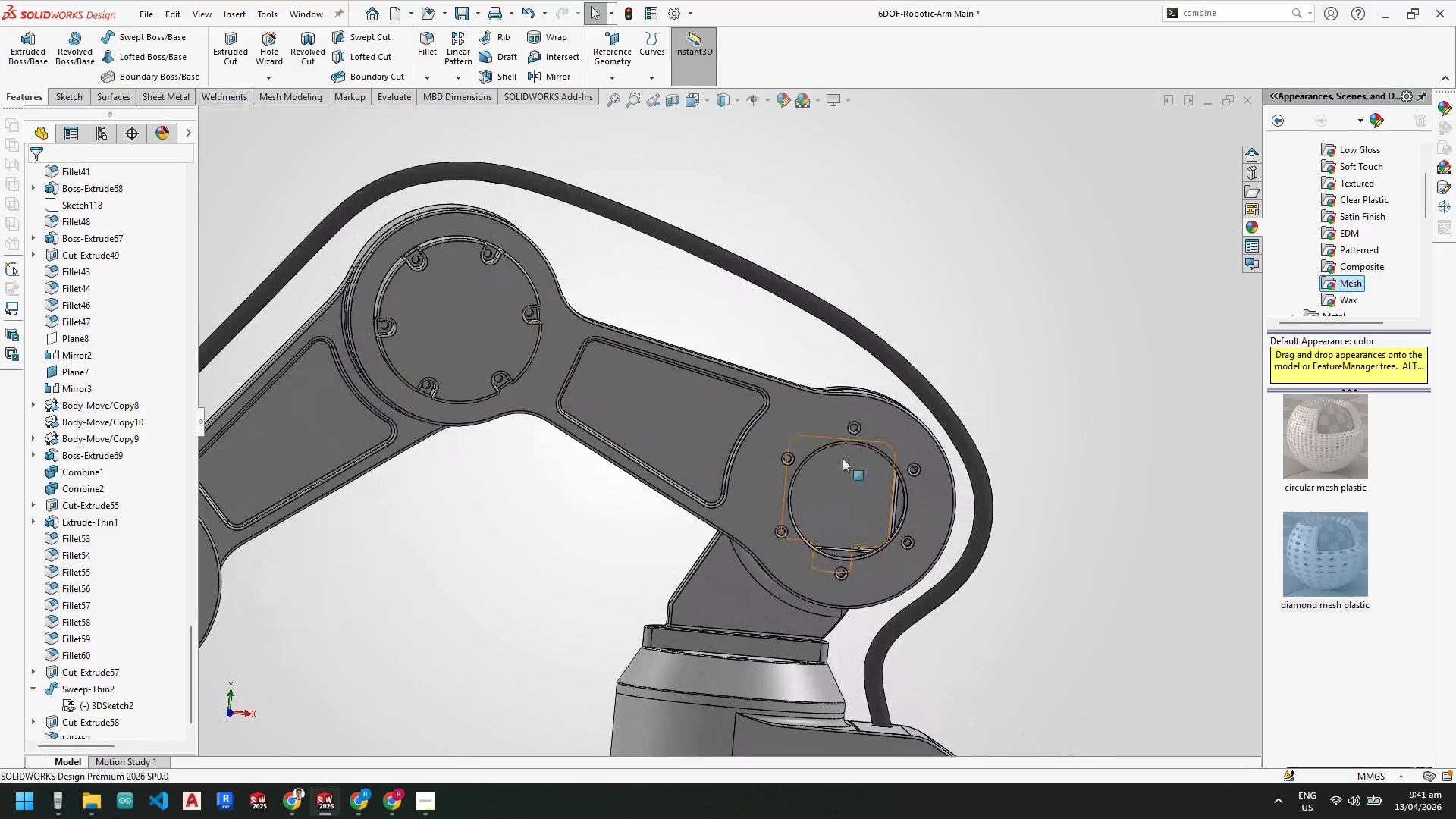 
right_click([700, 409])
 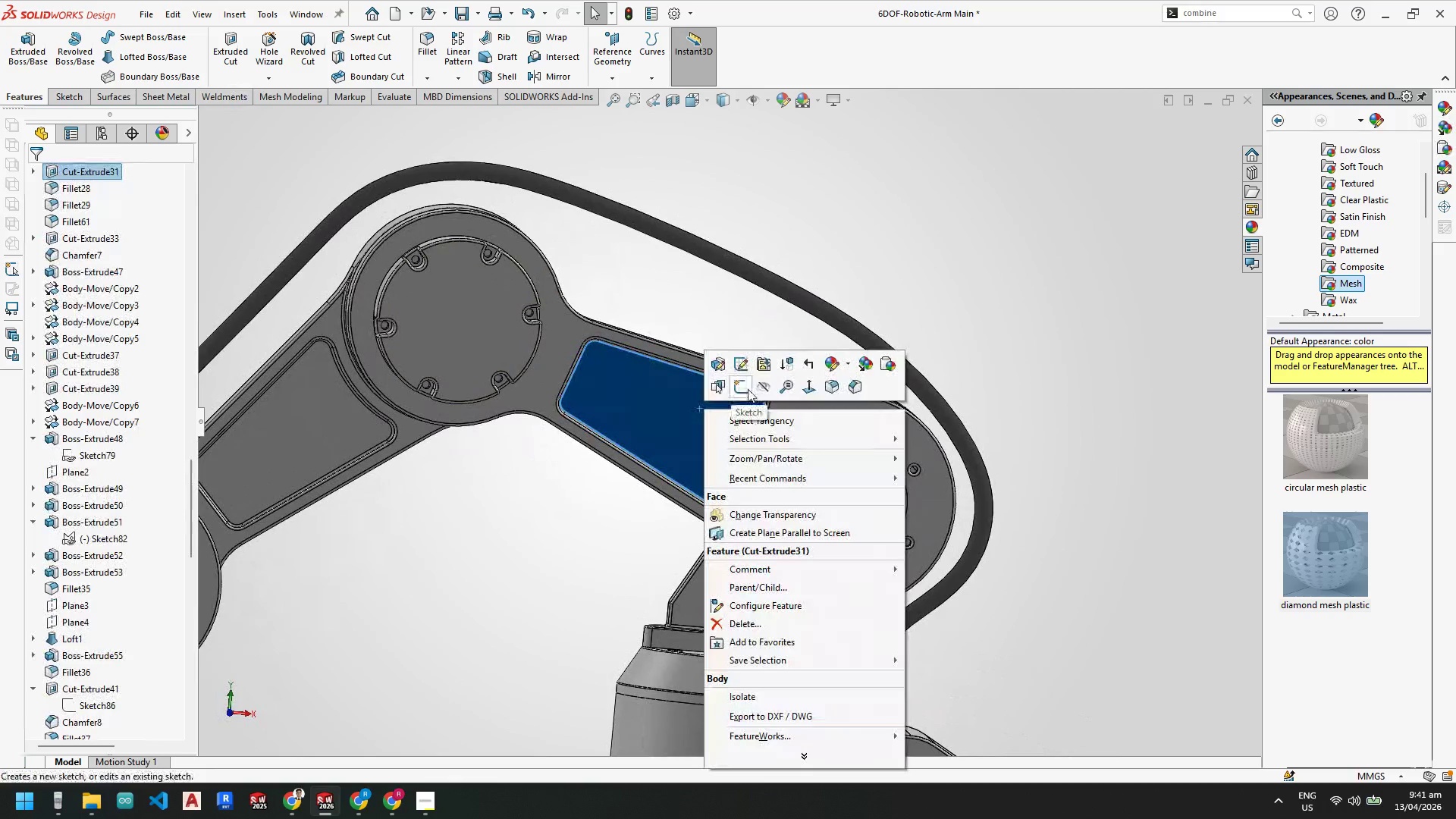 
left_click([744, 389])
 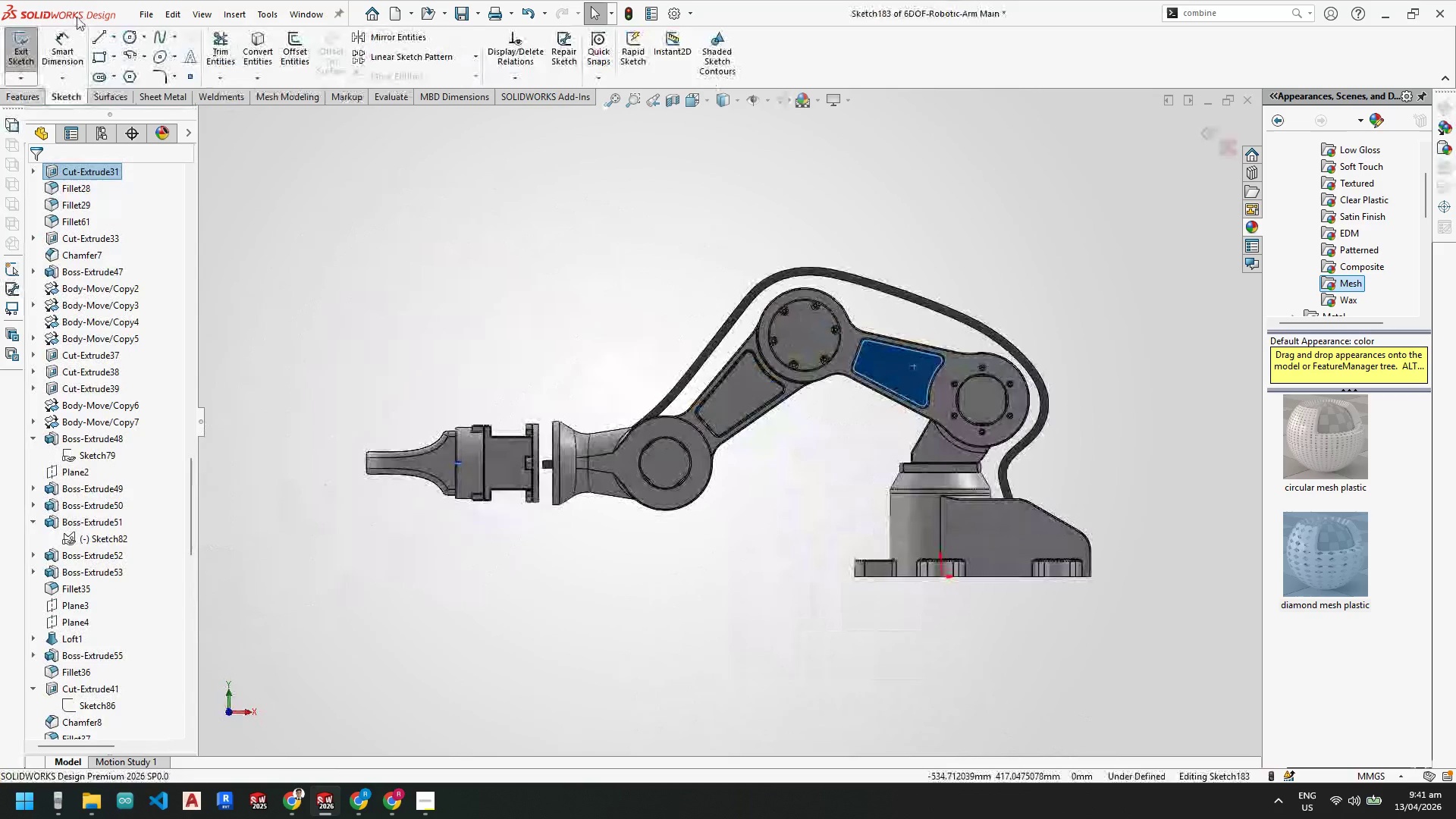 
left_click([116, 38])
 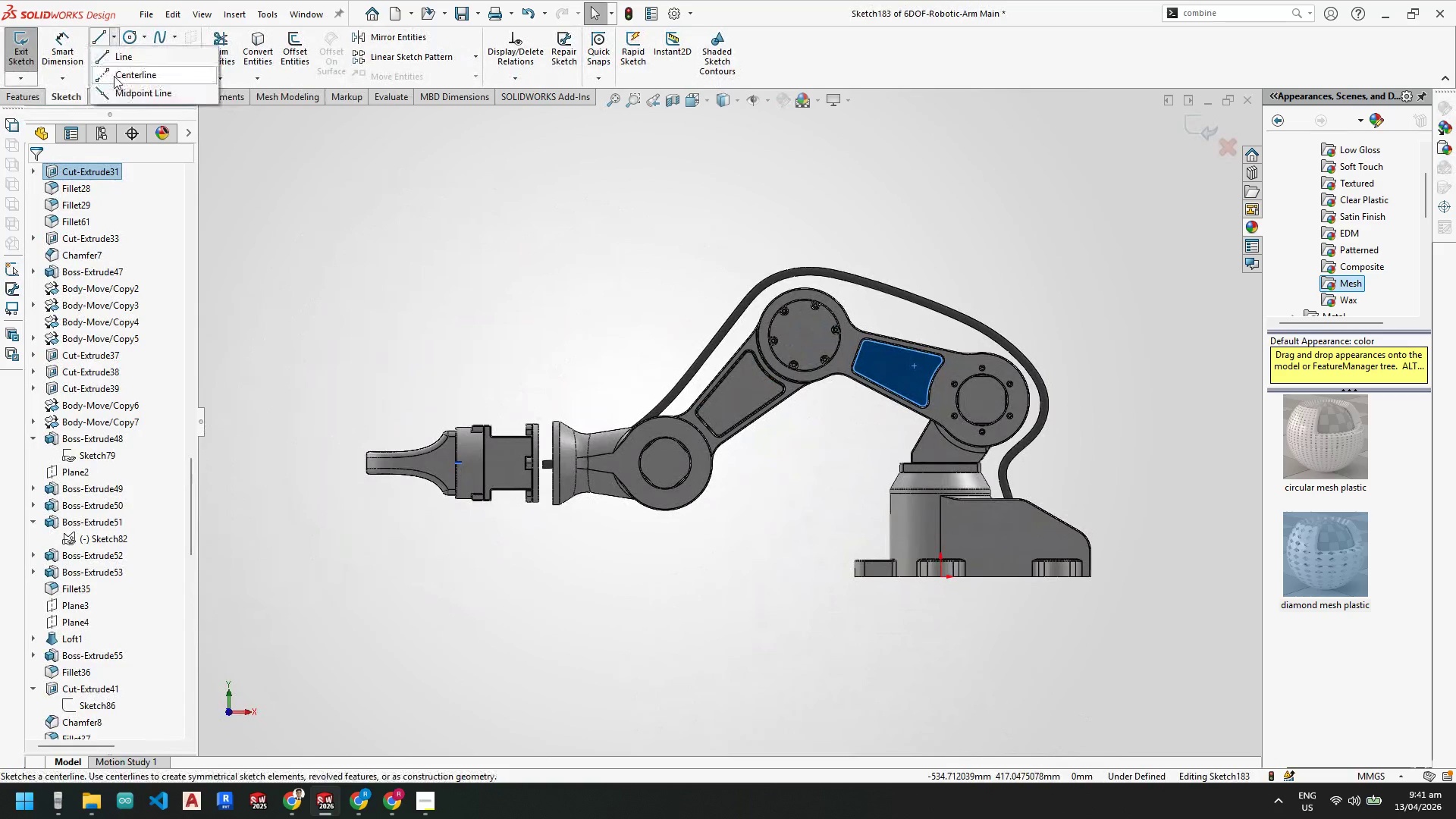 
left_click([113, 77])
 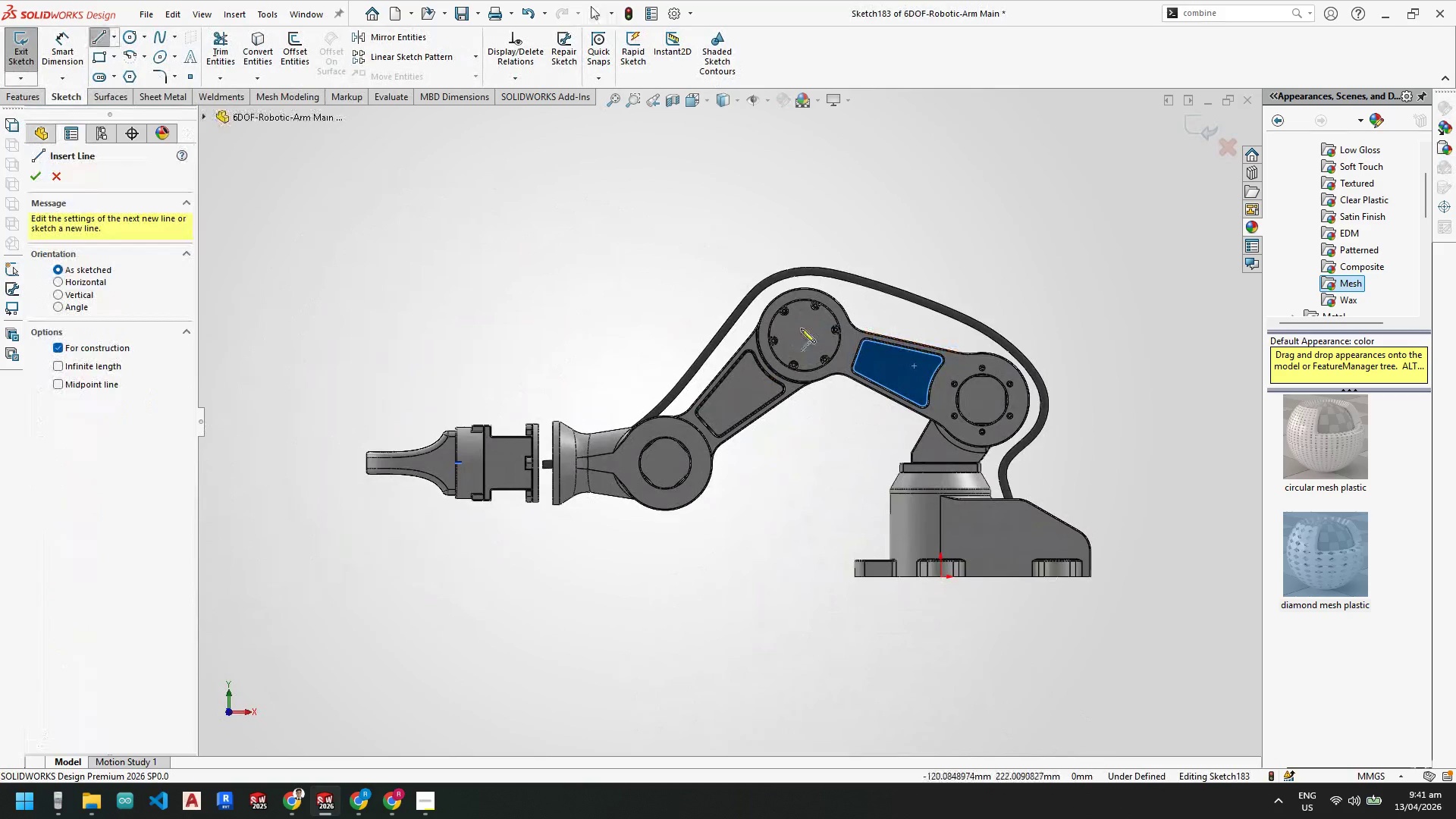 
scroll: coordinate [789, 325], scroll_direction: down, amount: 3.0
 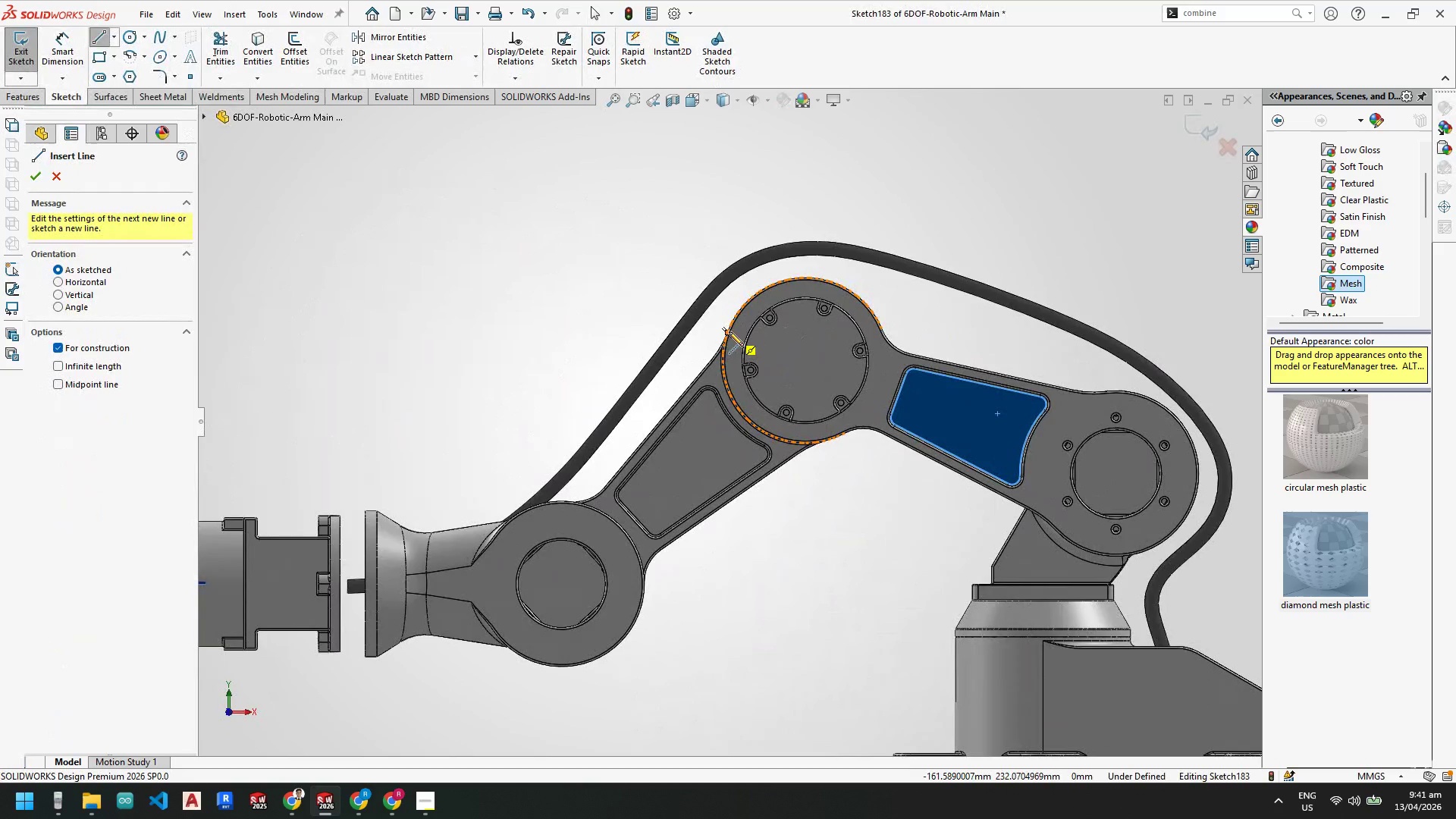 
left_click([729, 331])
 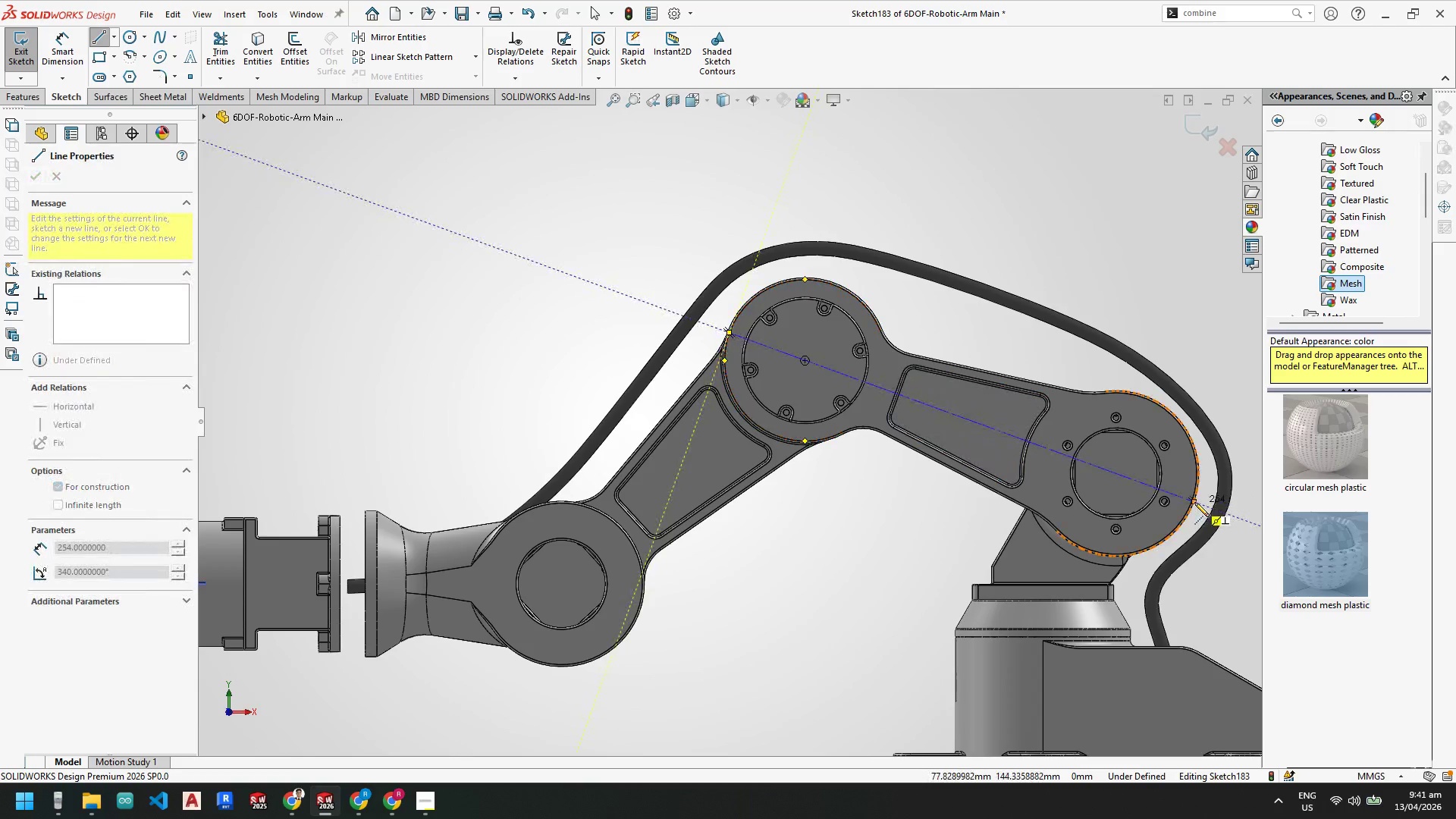 
left_click([1193, 501])
 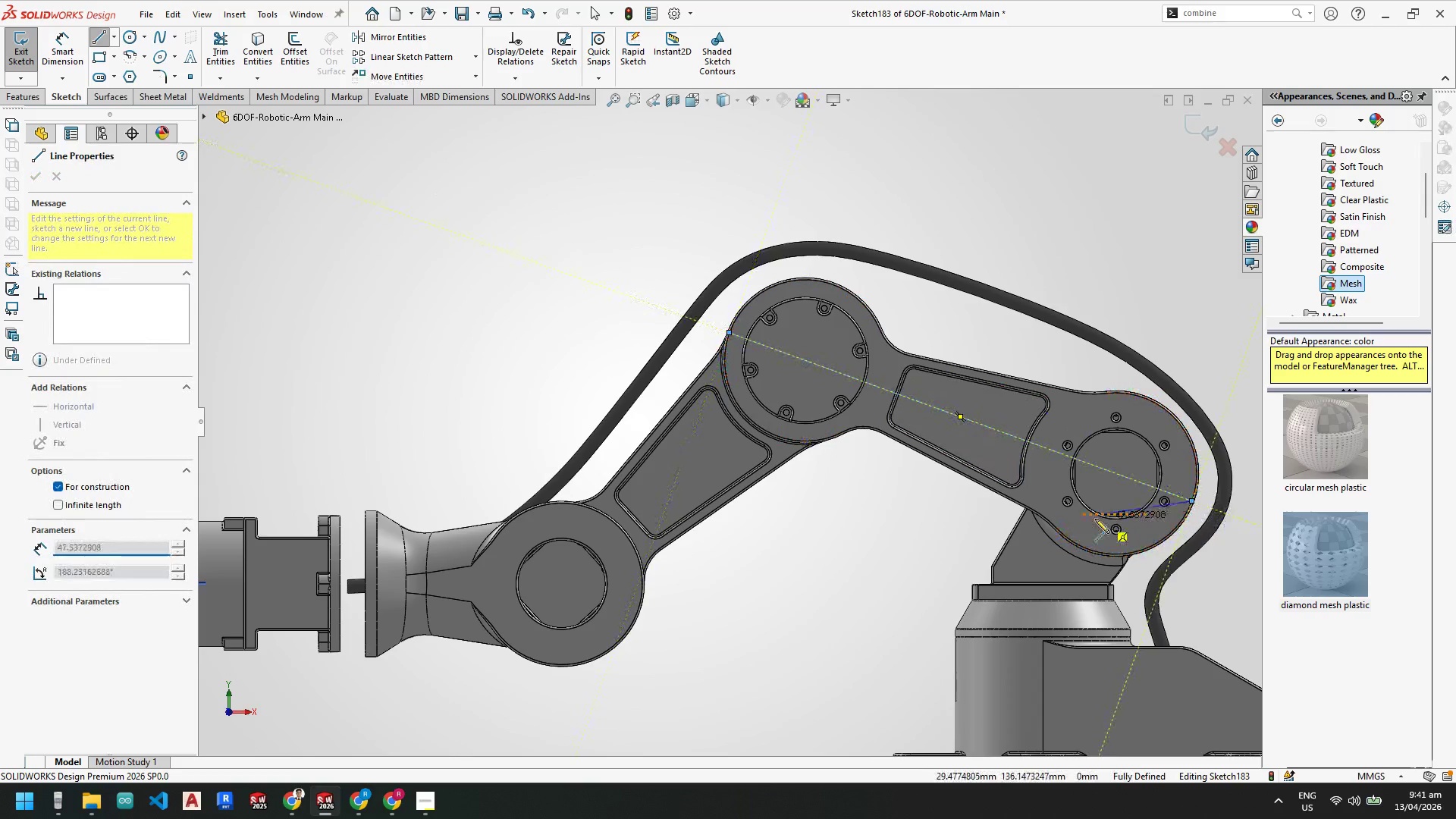 
key(Escape)
 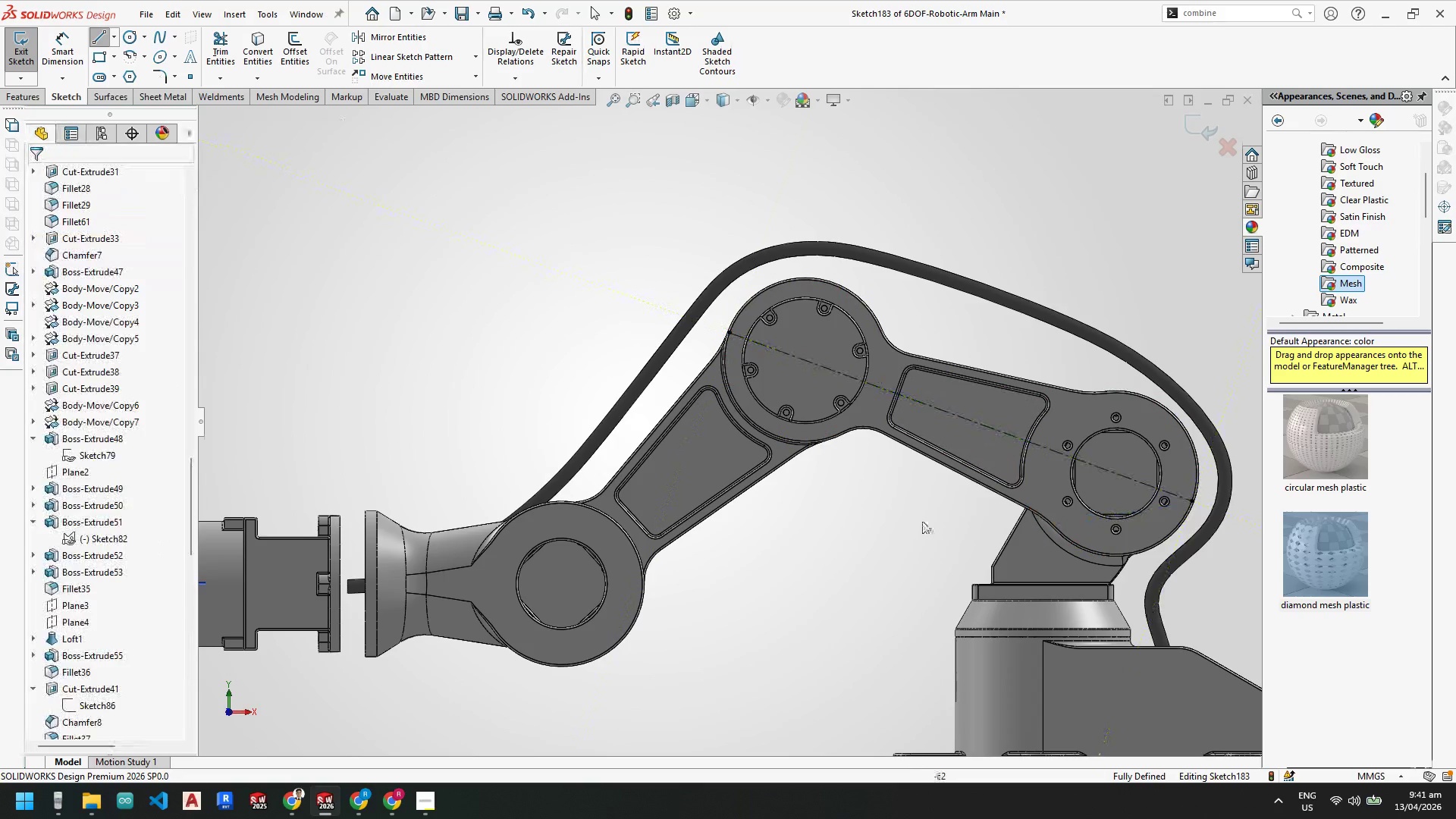 
key(Escape)
 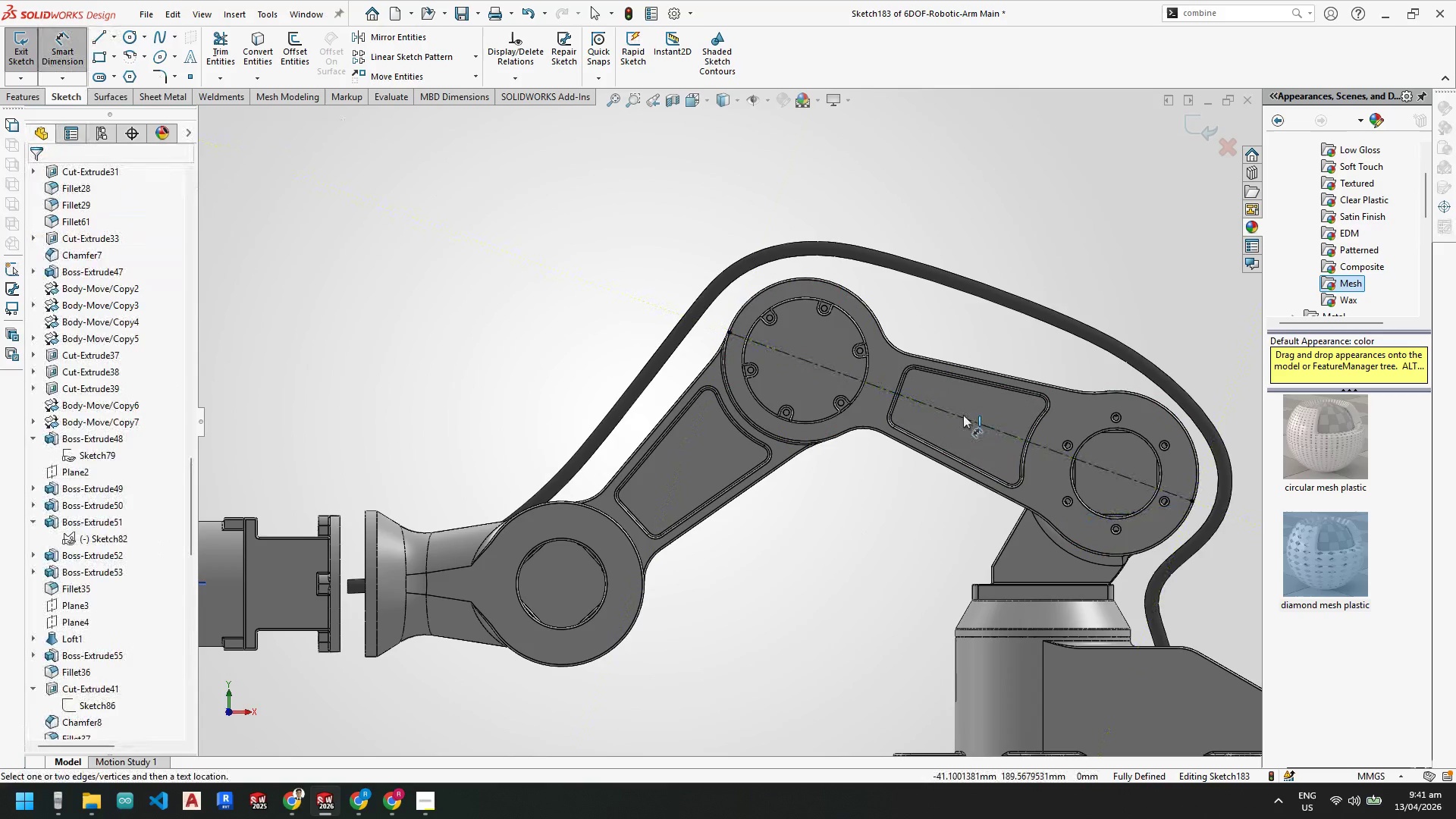 
left_click([963, 416])
 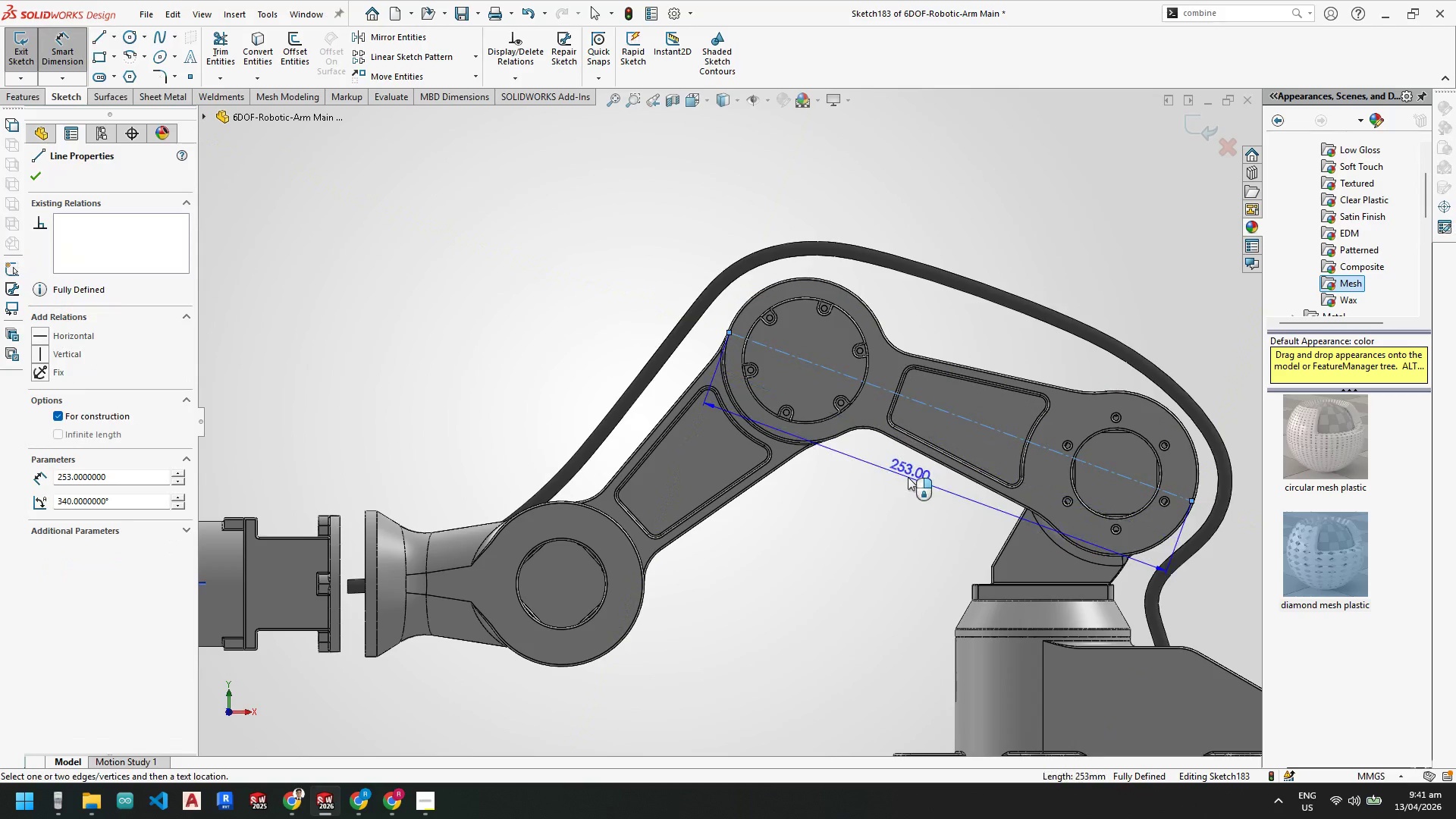 
wait(5.47)
 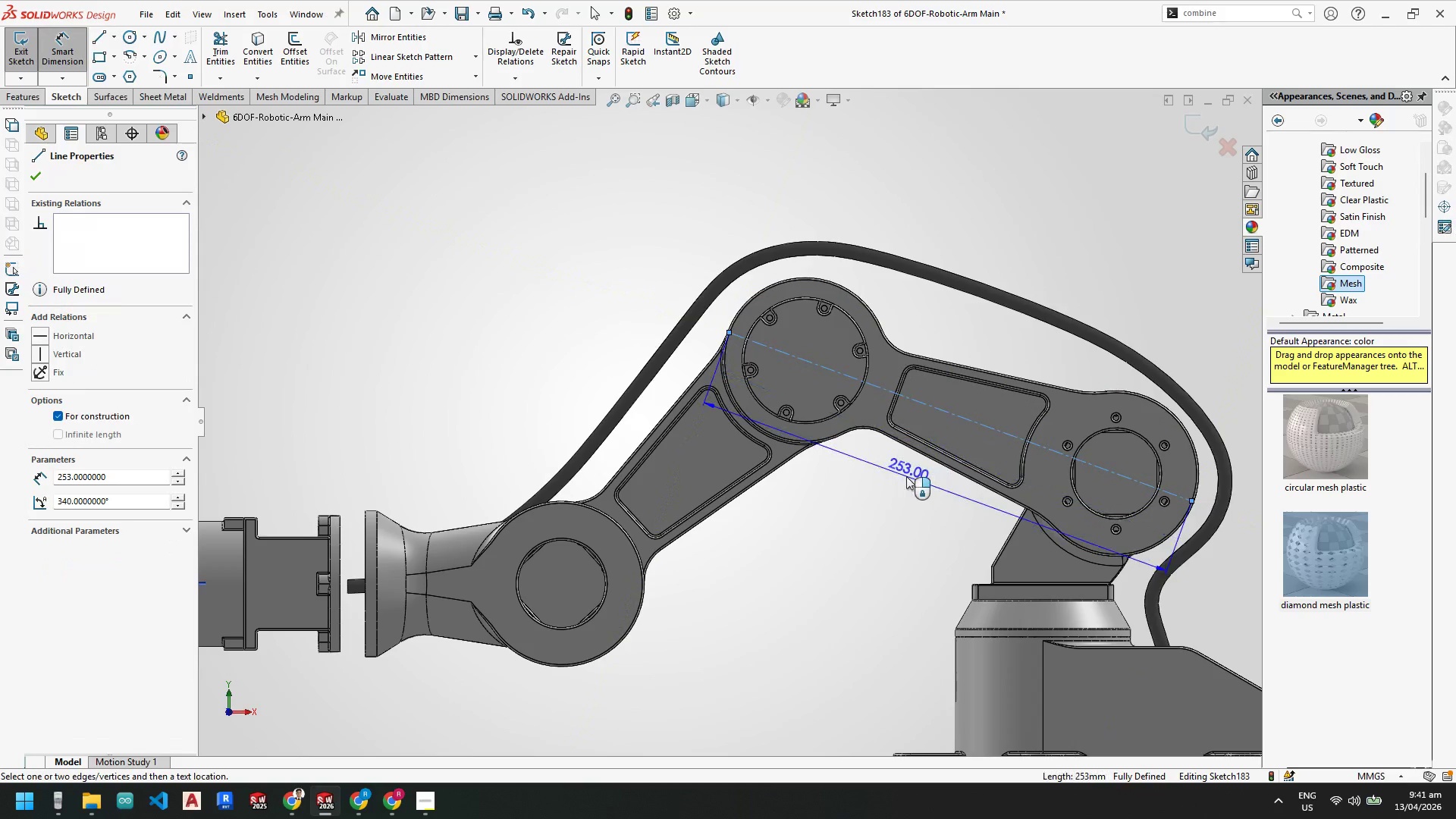 
key(Escape)
 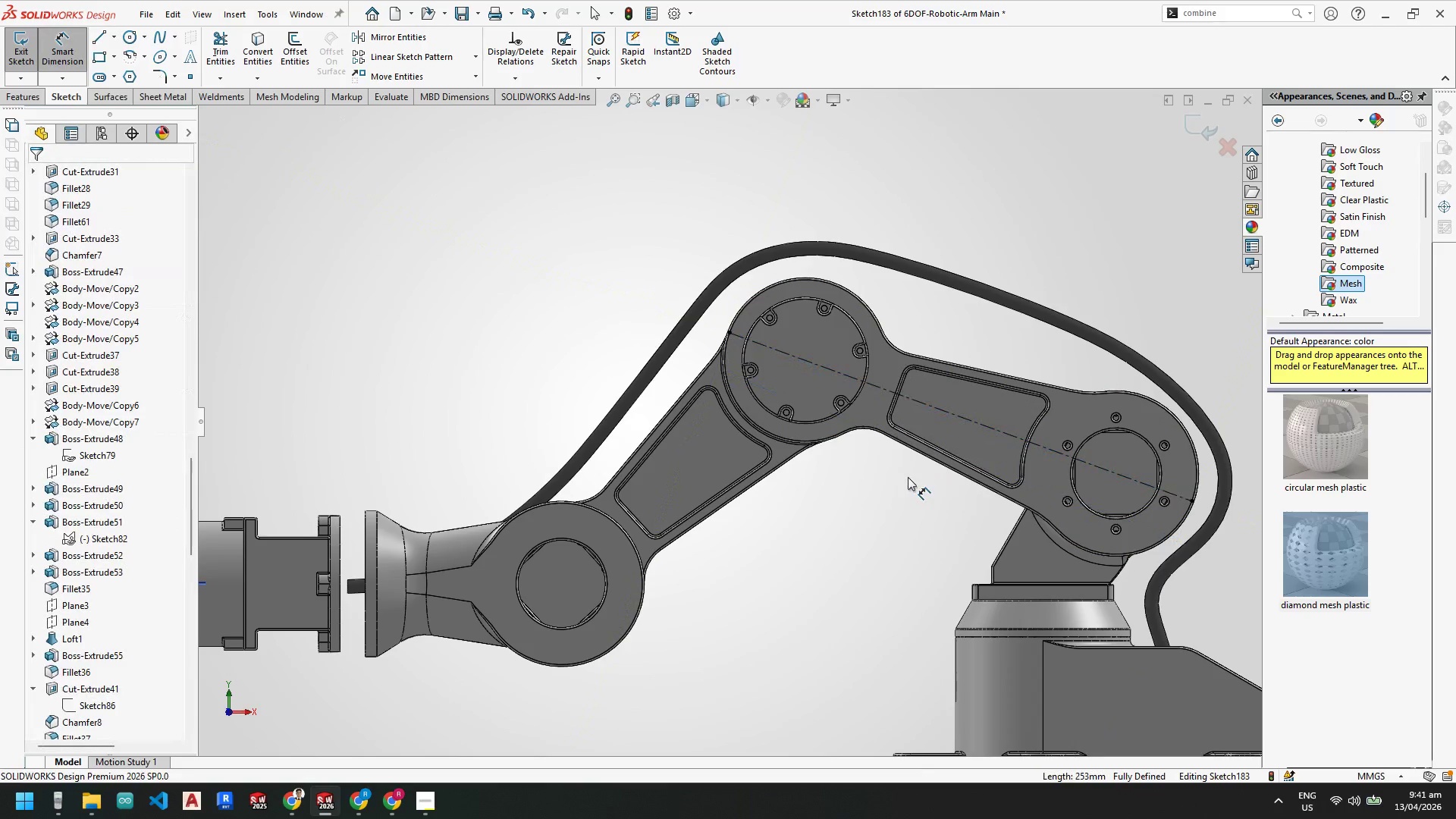 
key(Escape)
 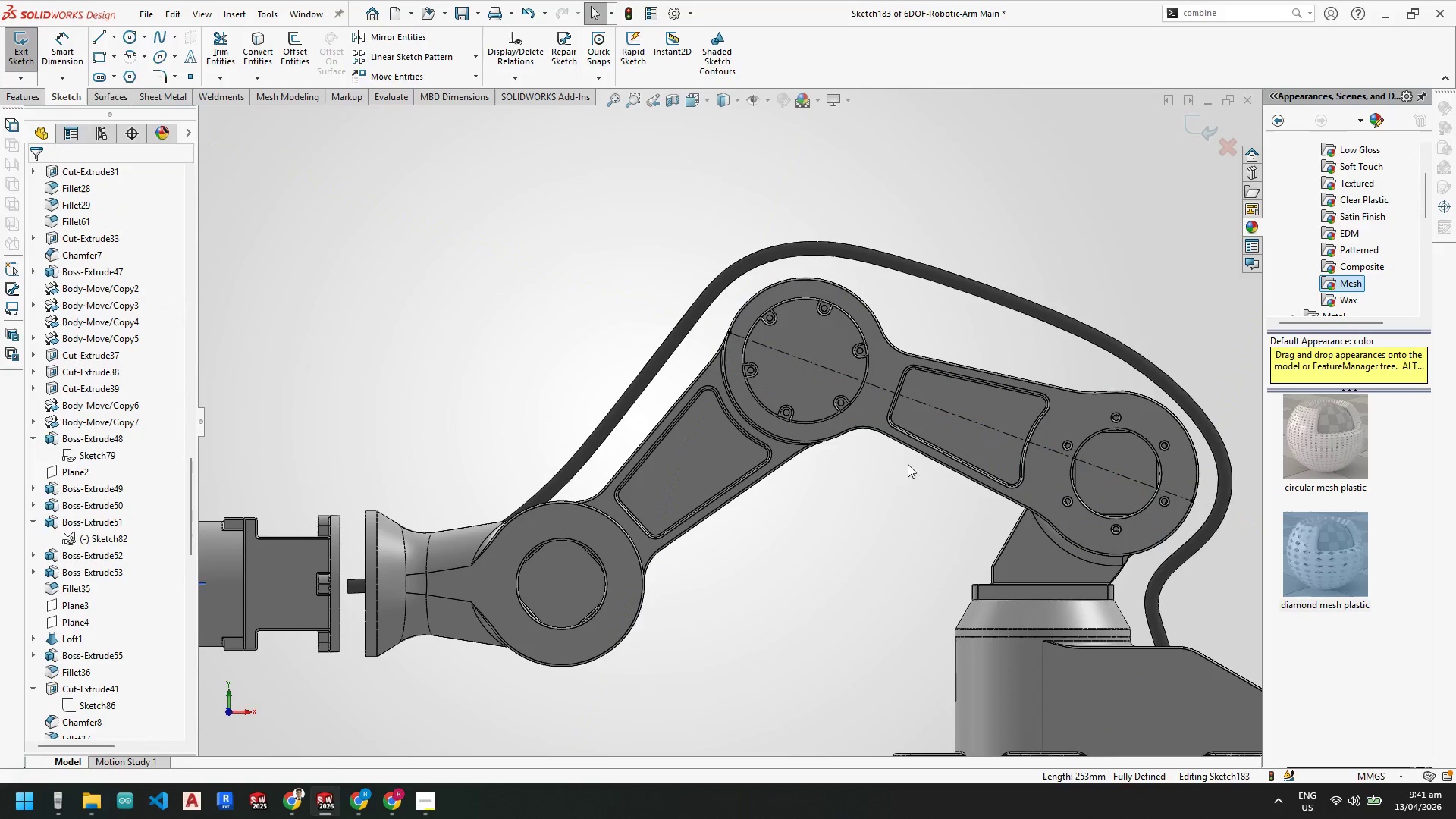 
key(Escape)
 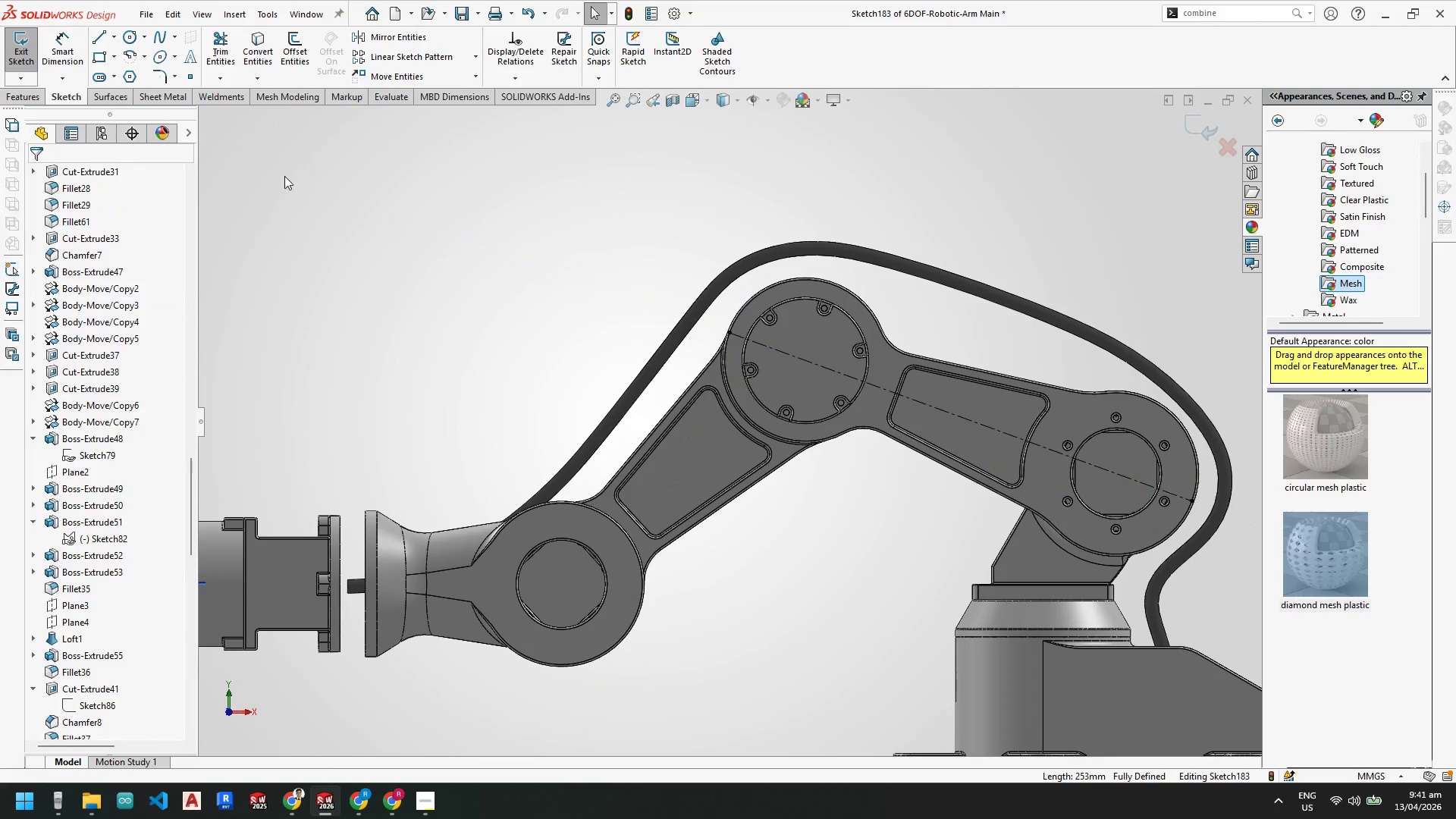 
key(Control+Z)
 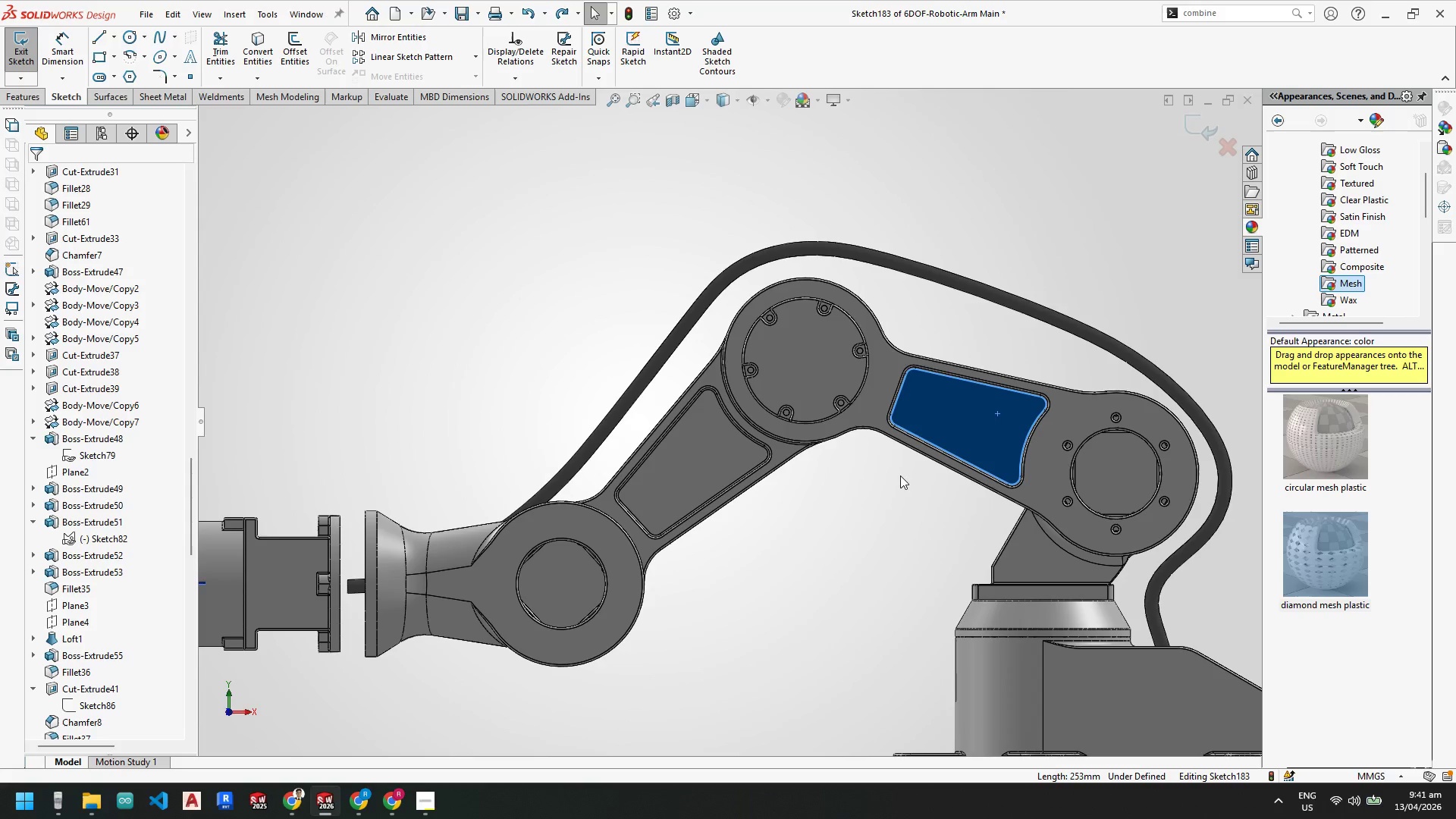 
key(Escape)
 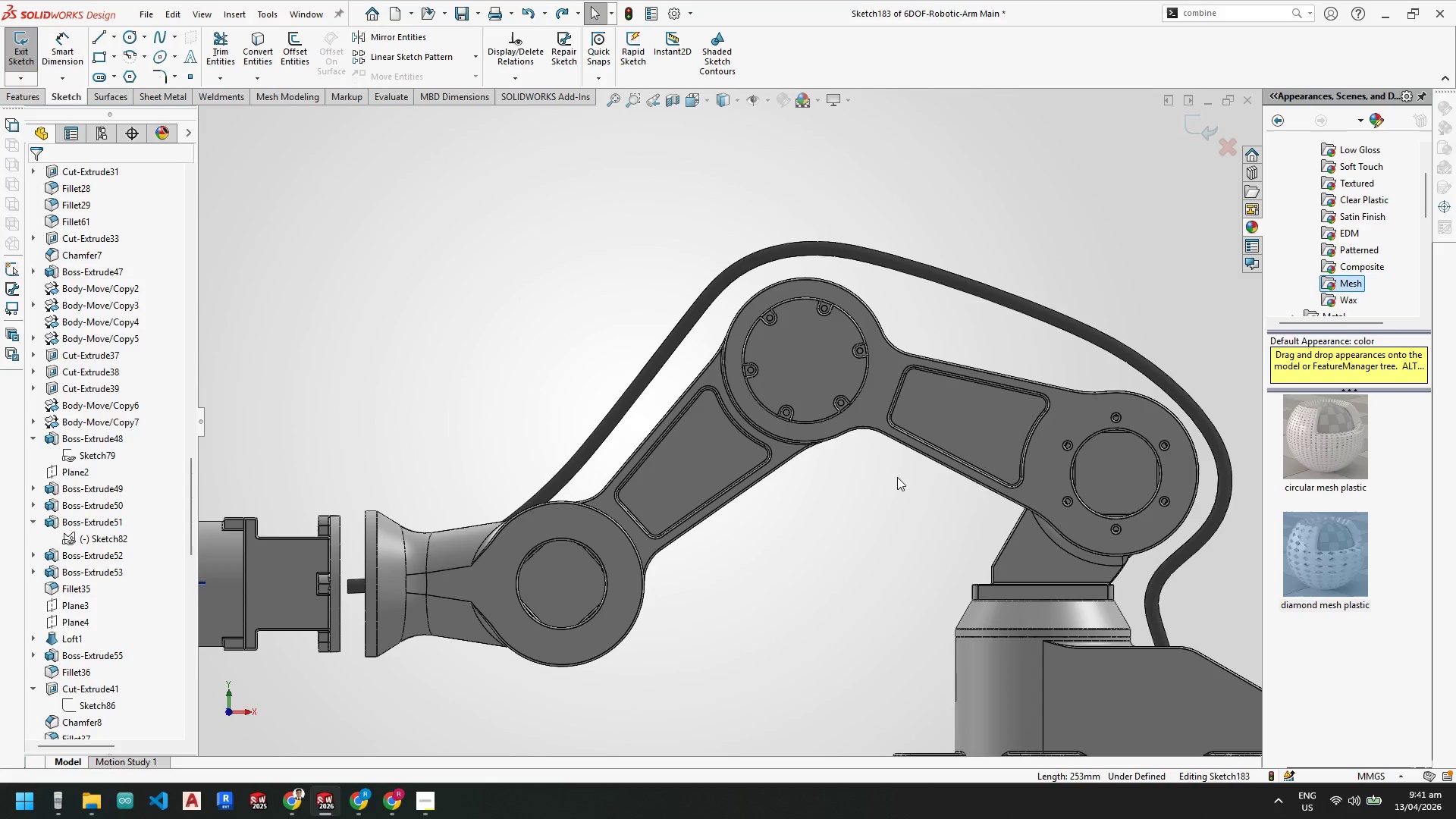 
key(Escape)
 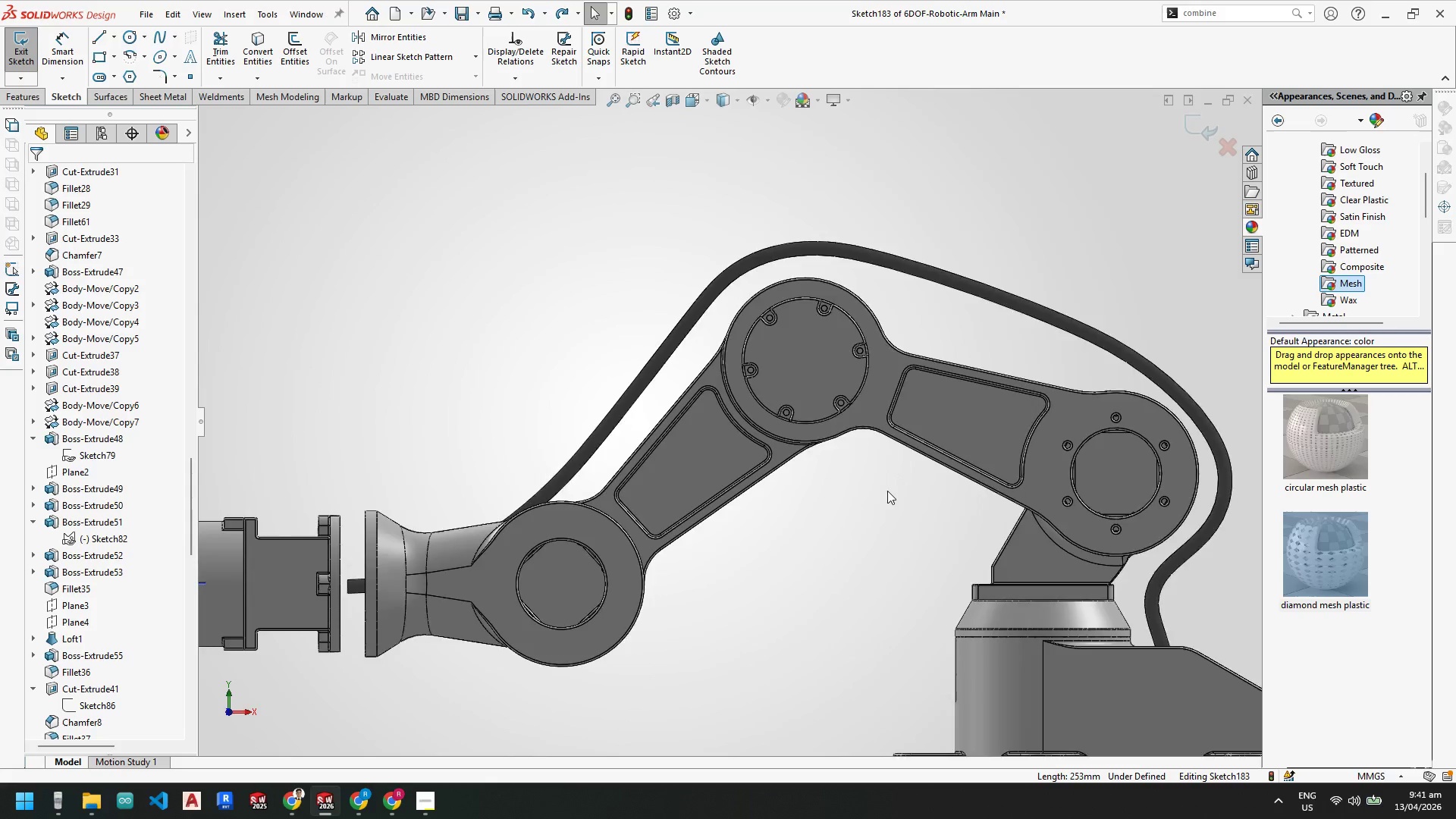 
scroll: coordinate [705, 496], scroll_direction: up, amount: 1.0
 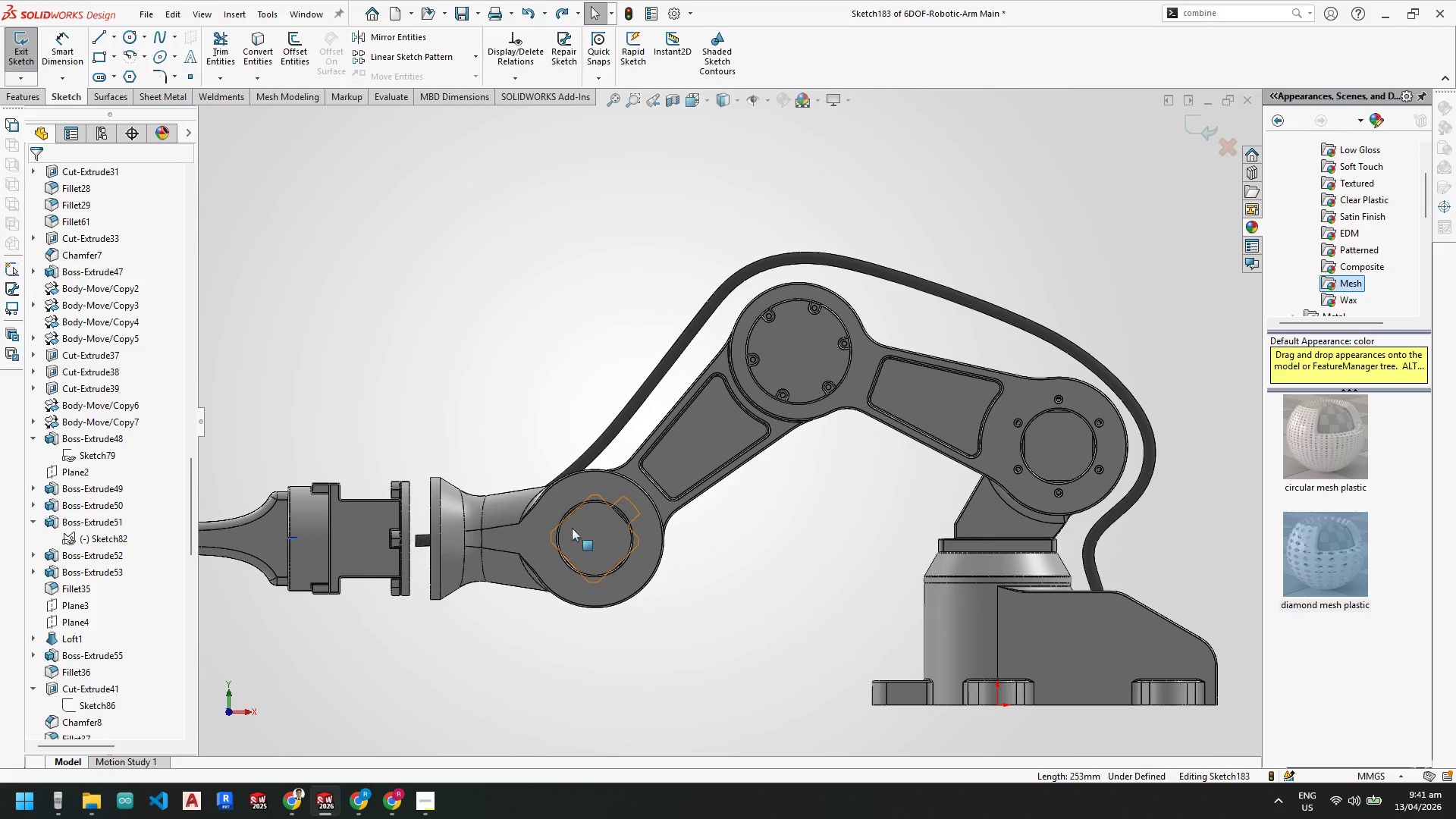 
scroll: coordinate [562, 494], scroll_direction: down, amount: 3.0
 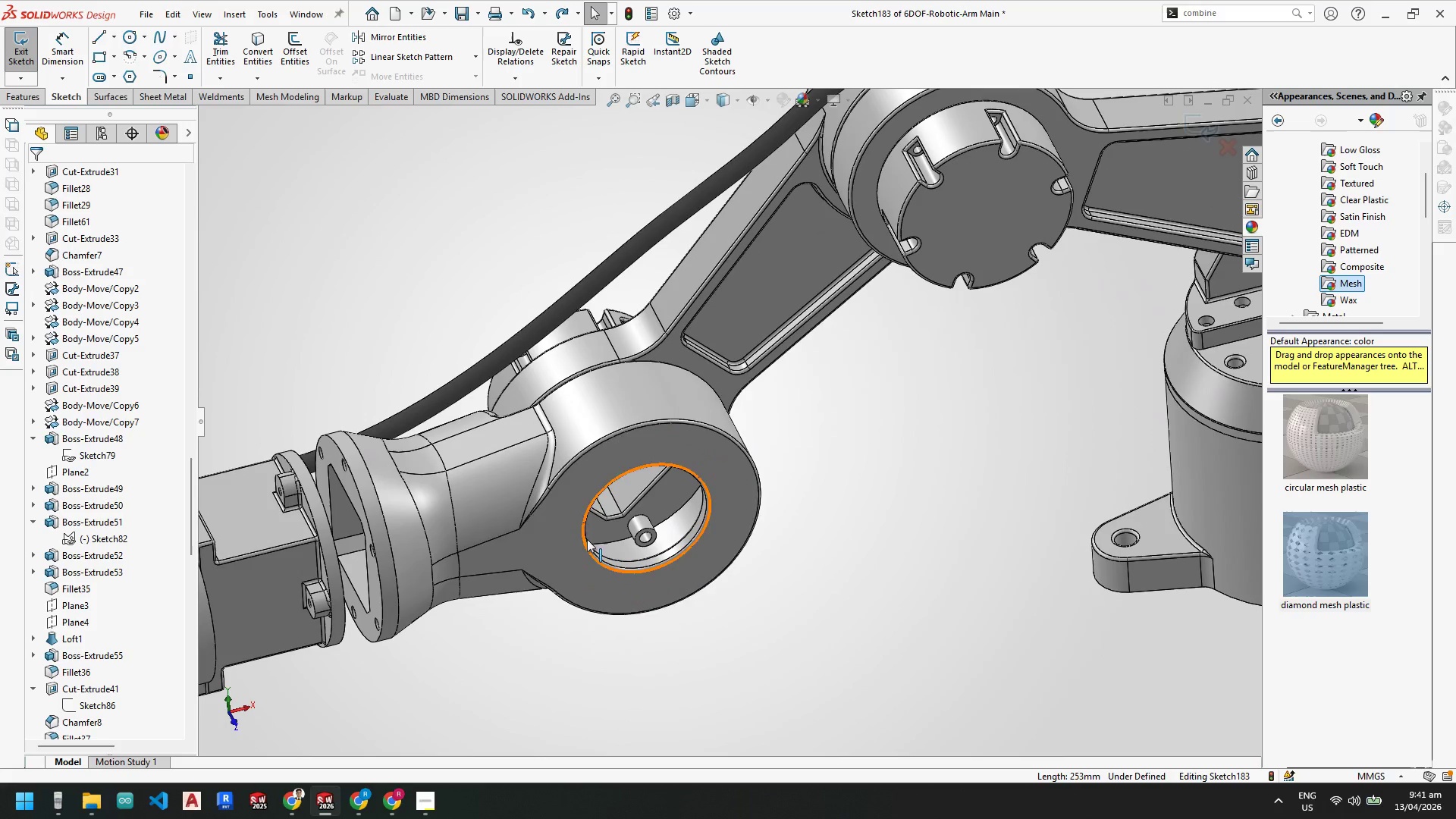 
scroll: coordinate [689, 542], scroll_direction: up, amount: 6.0
 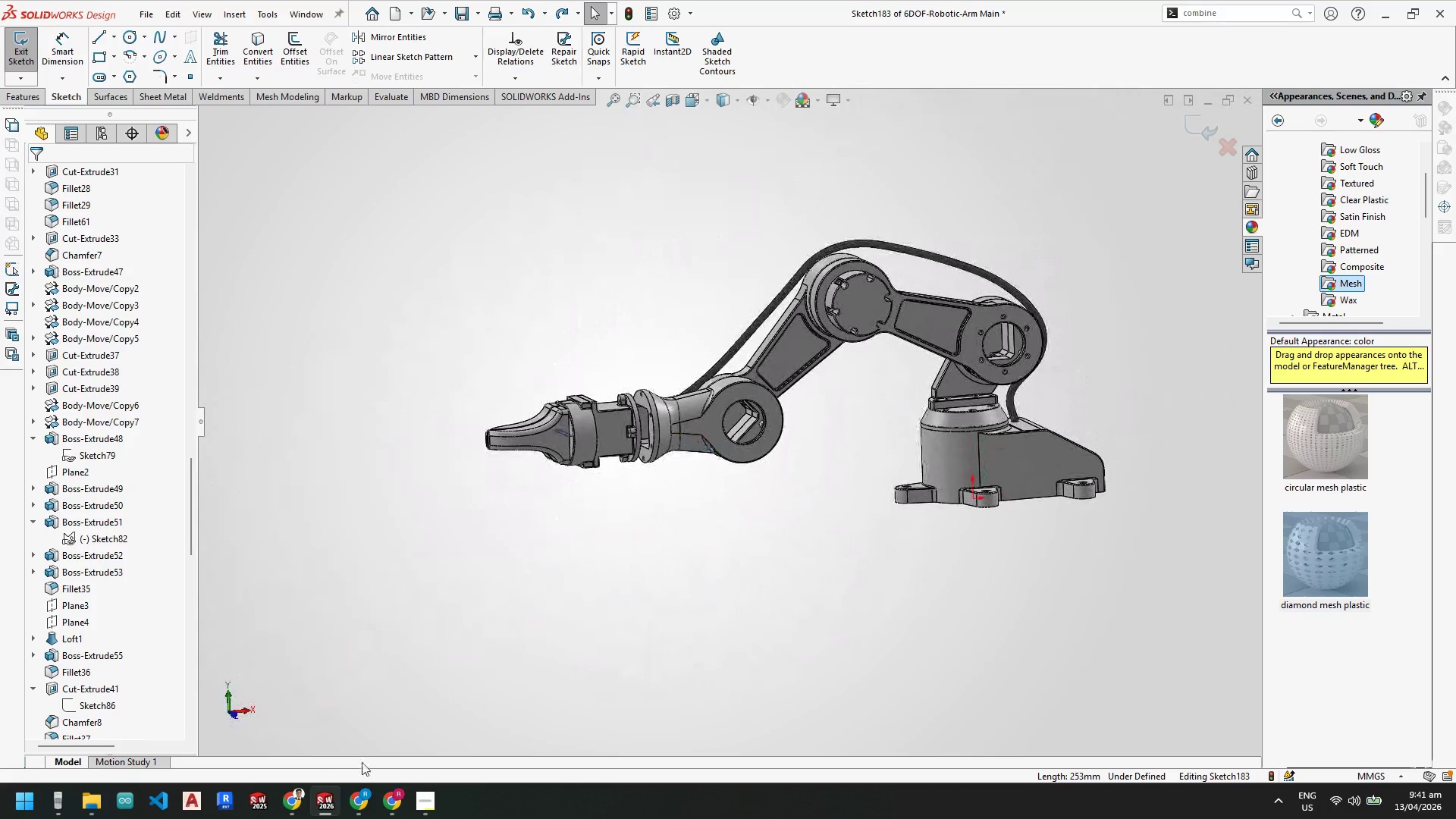 
left_click([419, 804])